 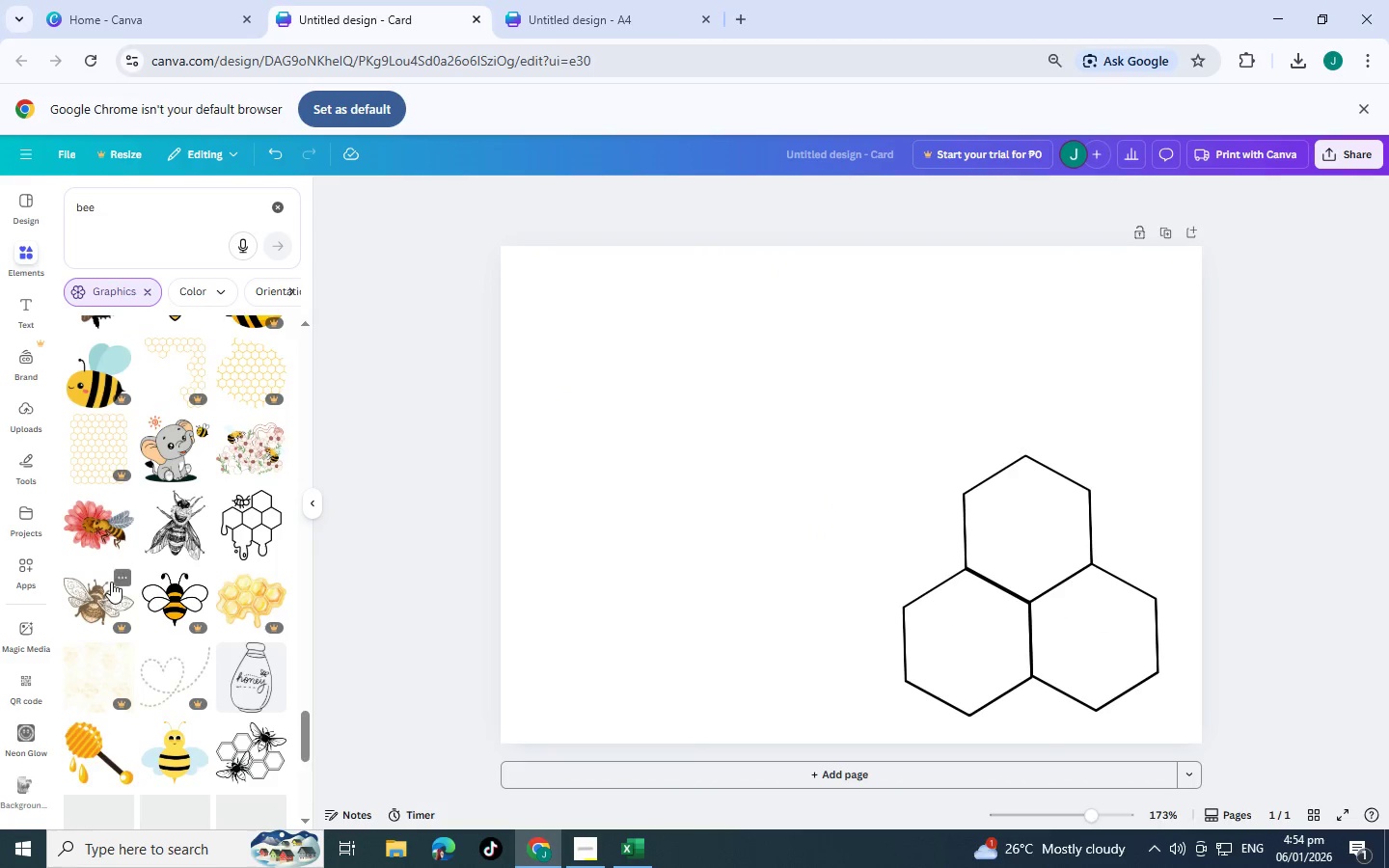 
scroll: coordinate [117, 509], scroll_direction: down, amount: 9.0
 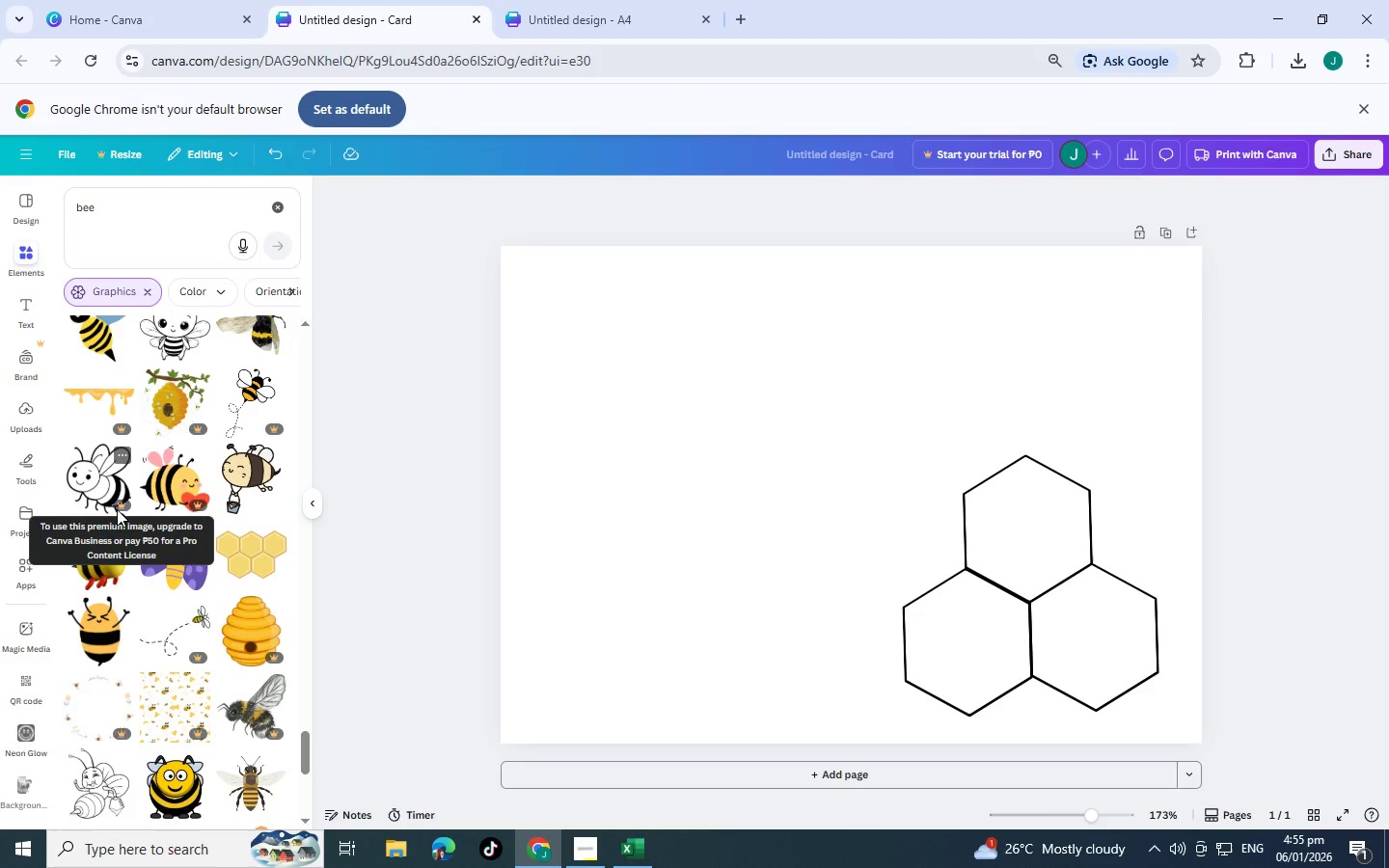 
wait(9.72)
 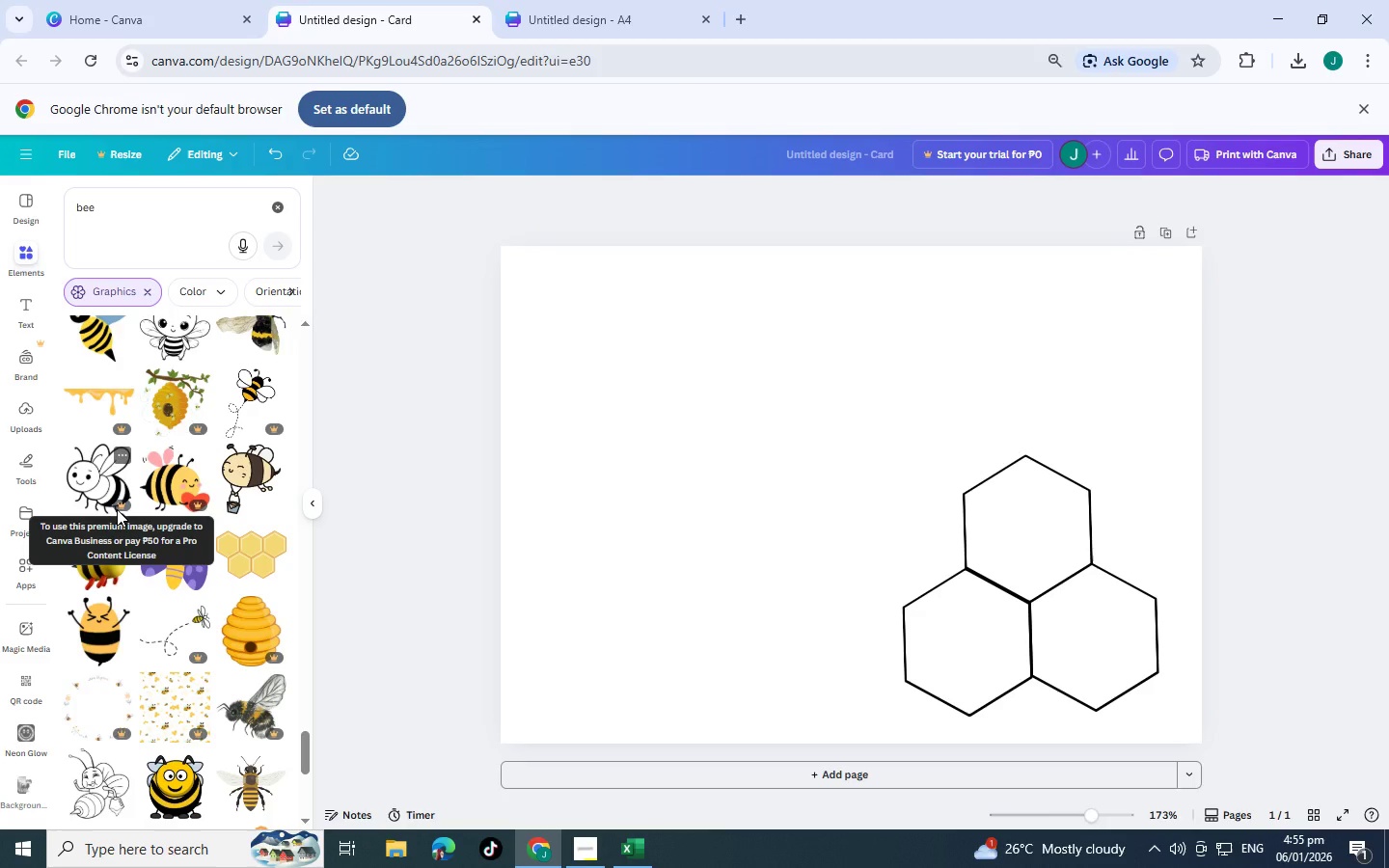 
scroll: coordinate [117, 509], scroll_direction: down, amount: 2.0
 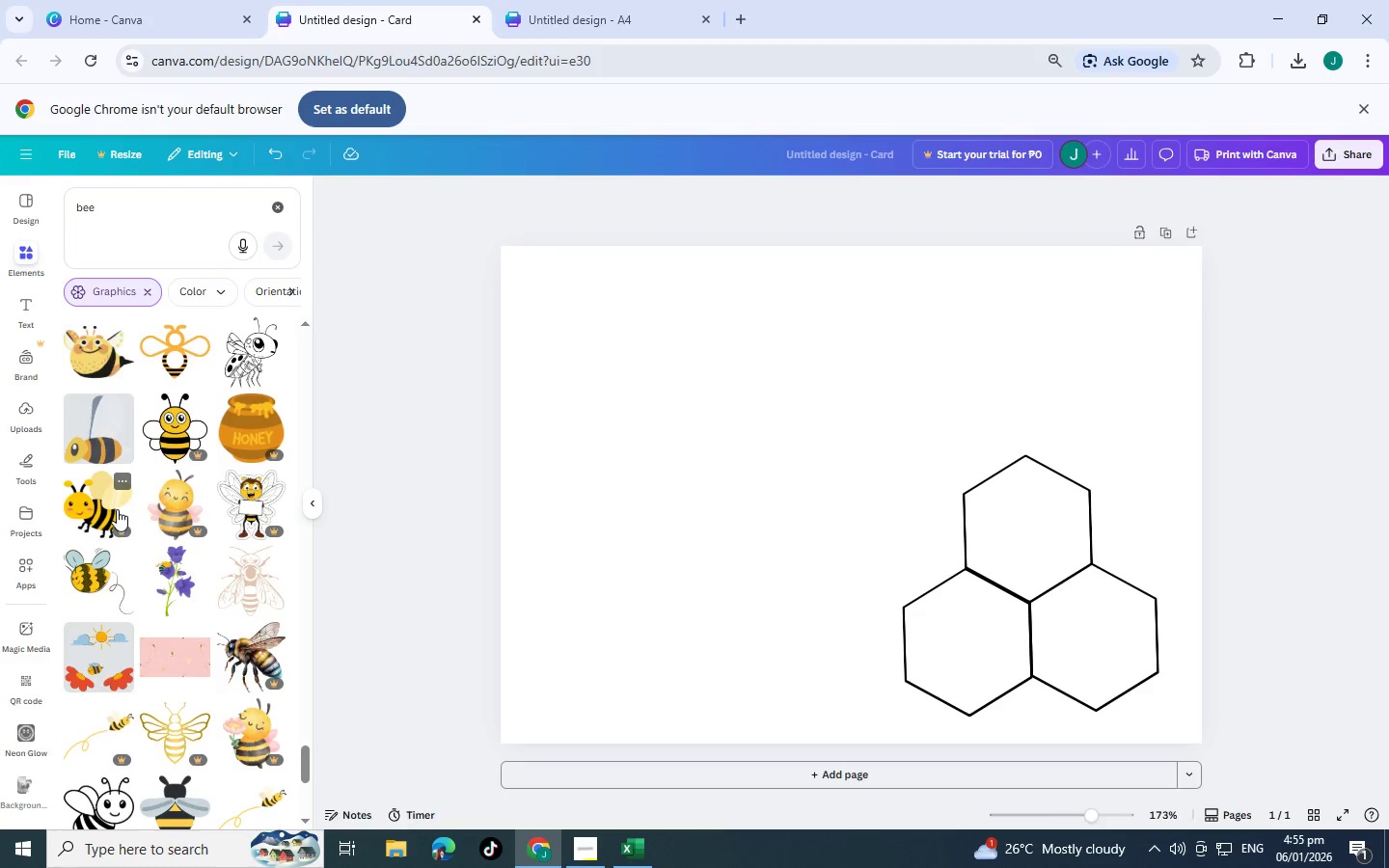 
wait(16.17)
 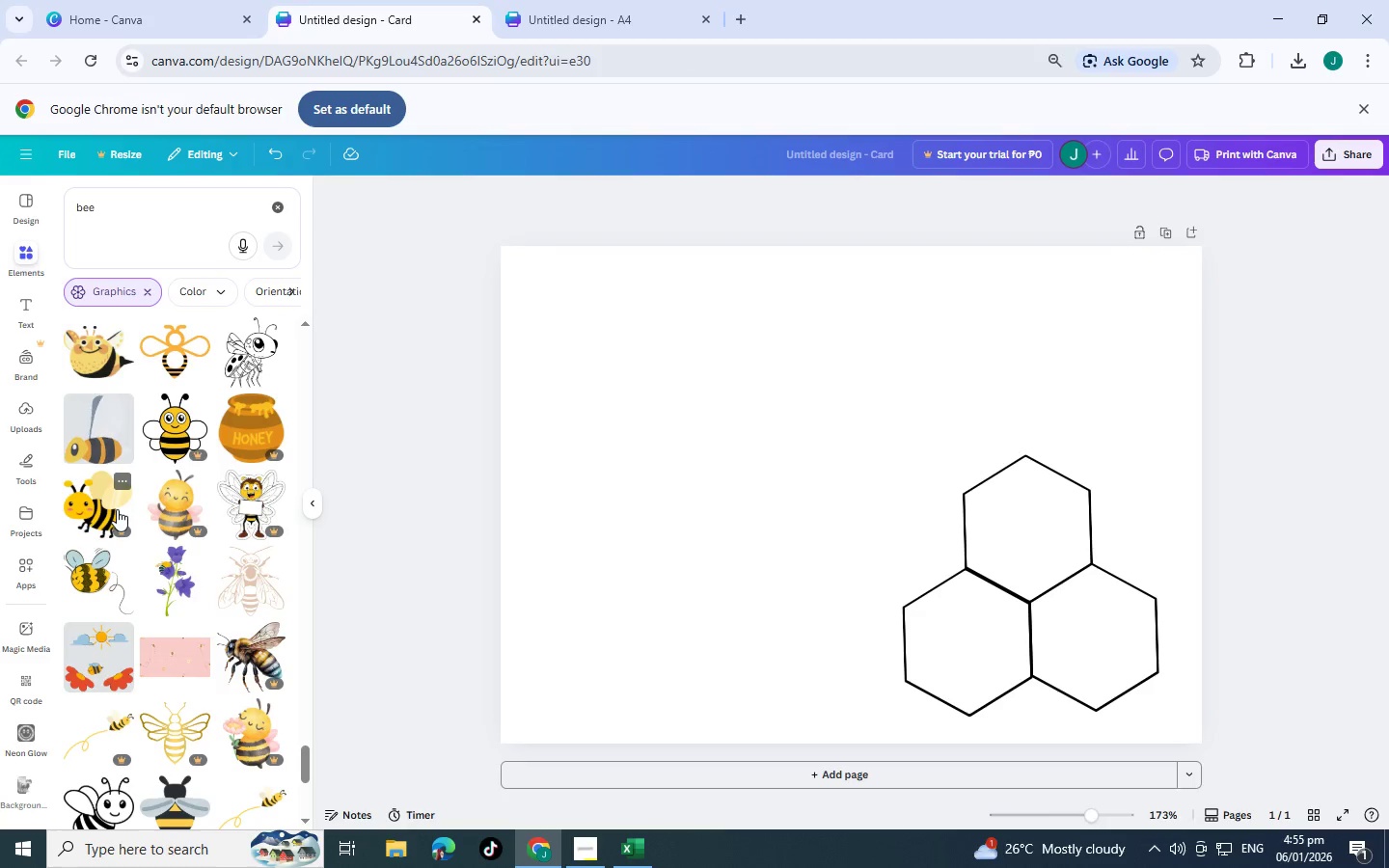 
scroll: coordinate [117, 509], scroll_direction: down, amount: 1.0
 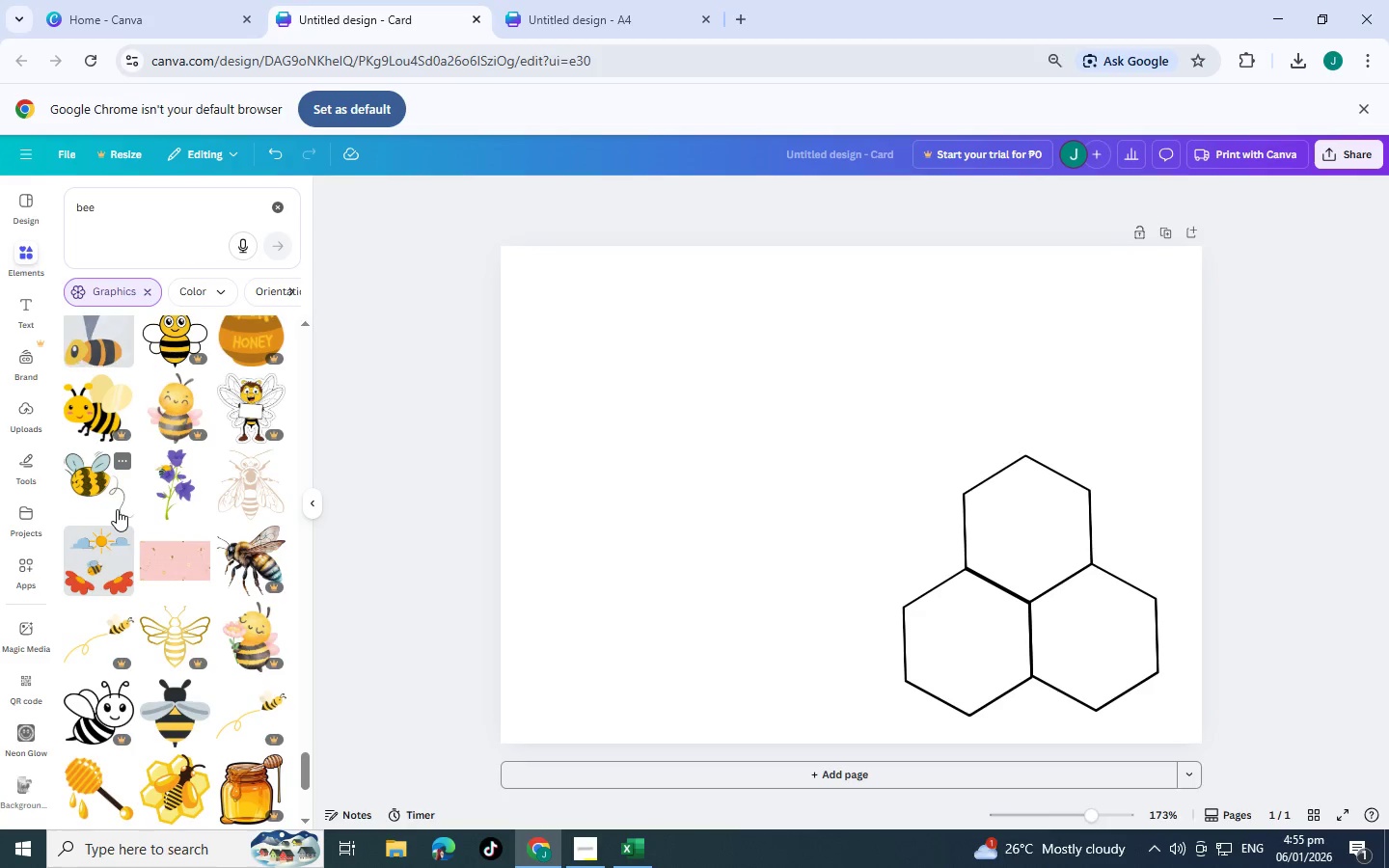 
wait(5.14)
 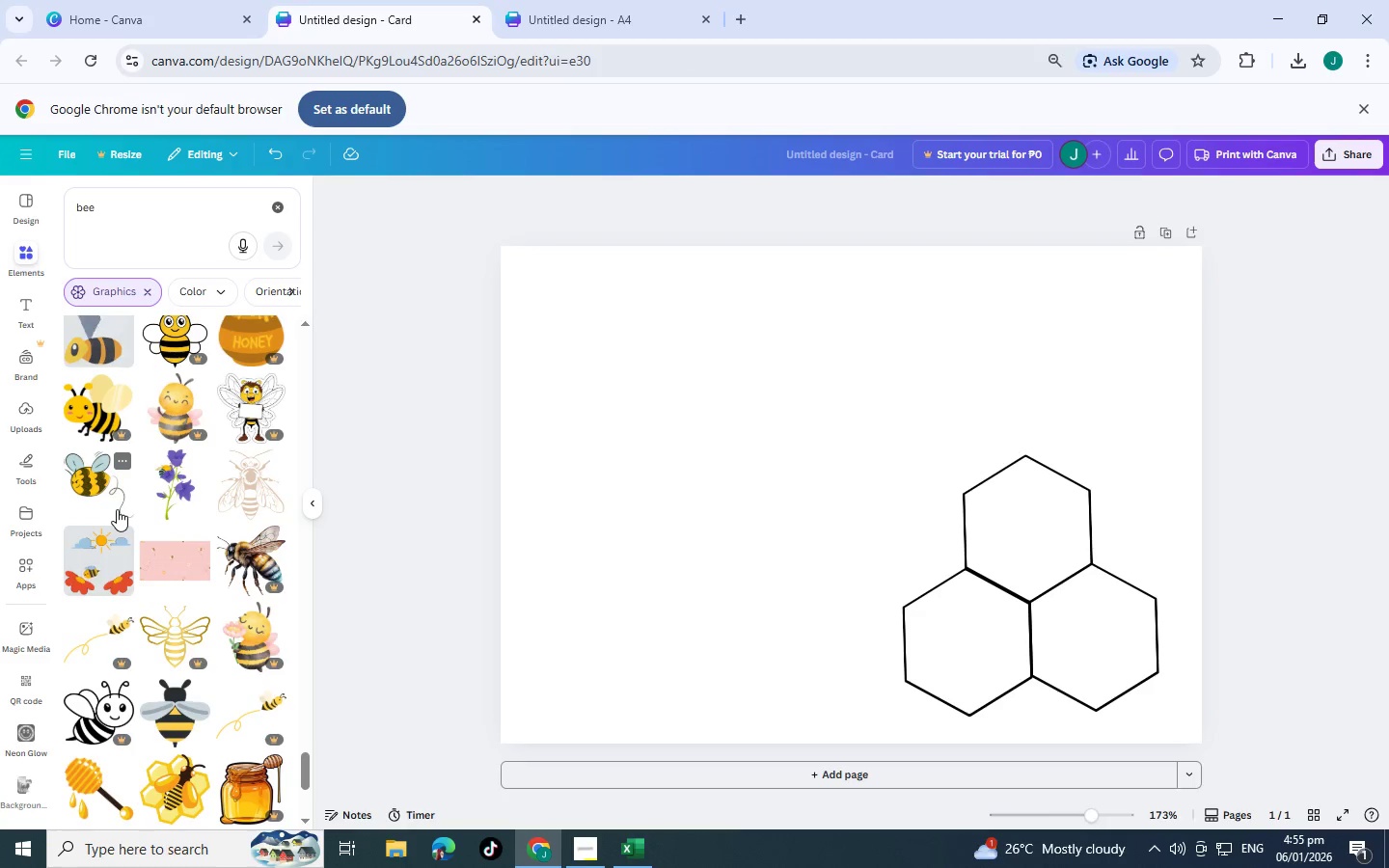 
scroll: coordinate [127, 491], scroll_direction: down, amount: 7.0
 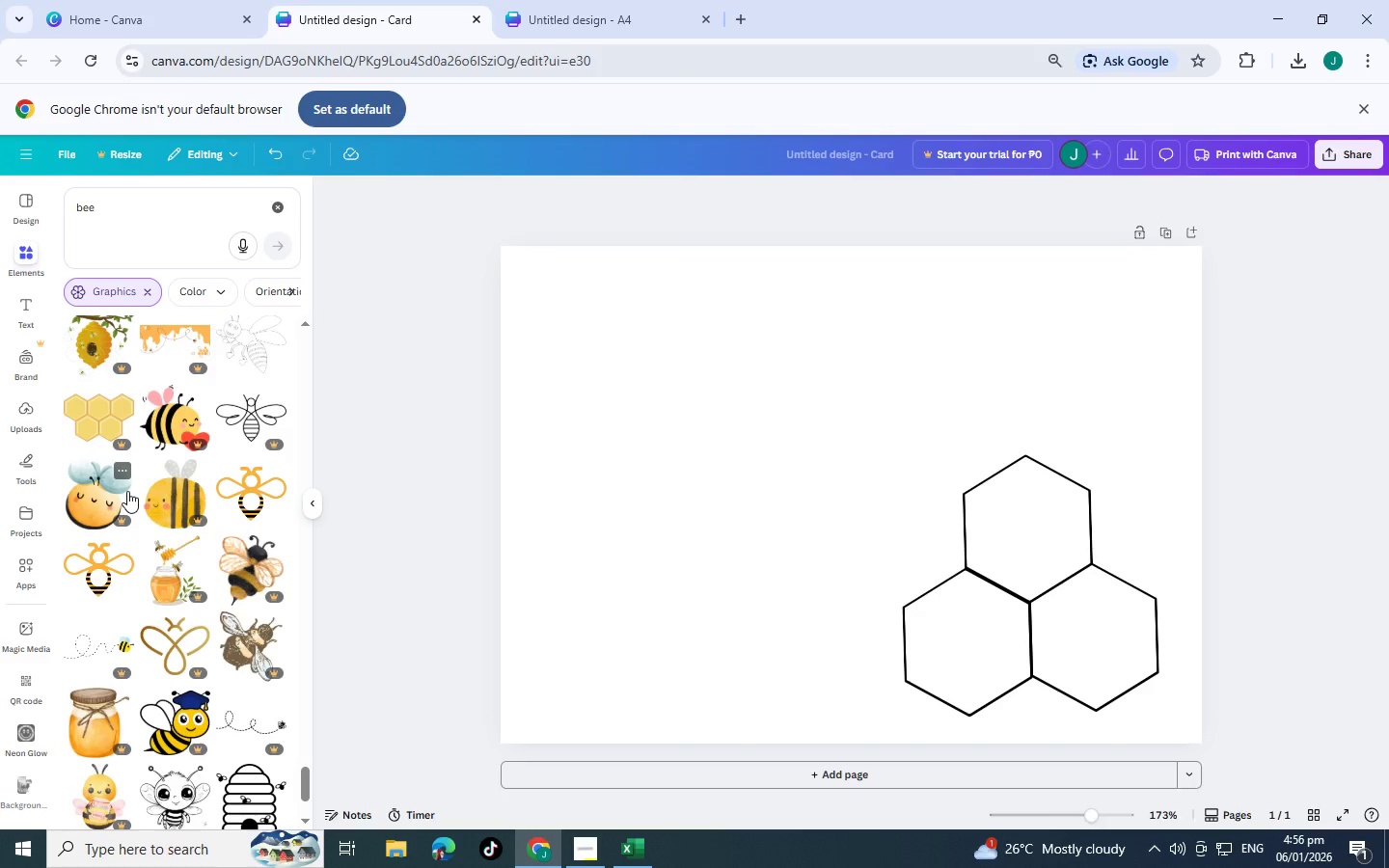 
wait(14.33)
 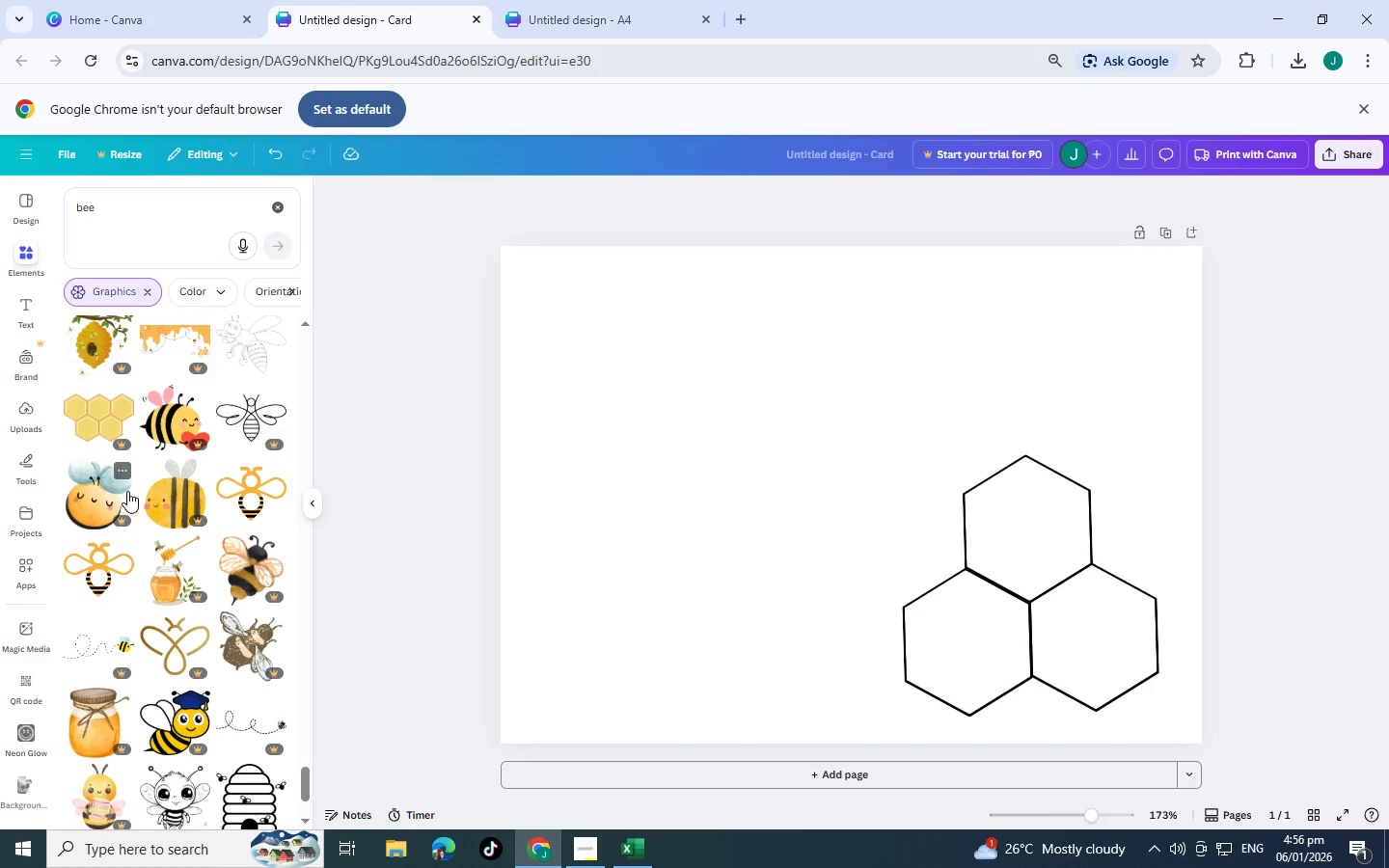 
scroll: coordinate [510, 486], scroll_direction: down, amount: 8.0
 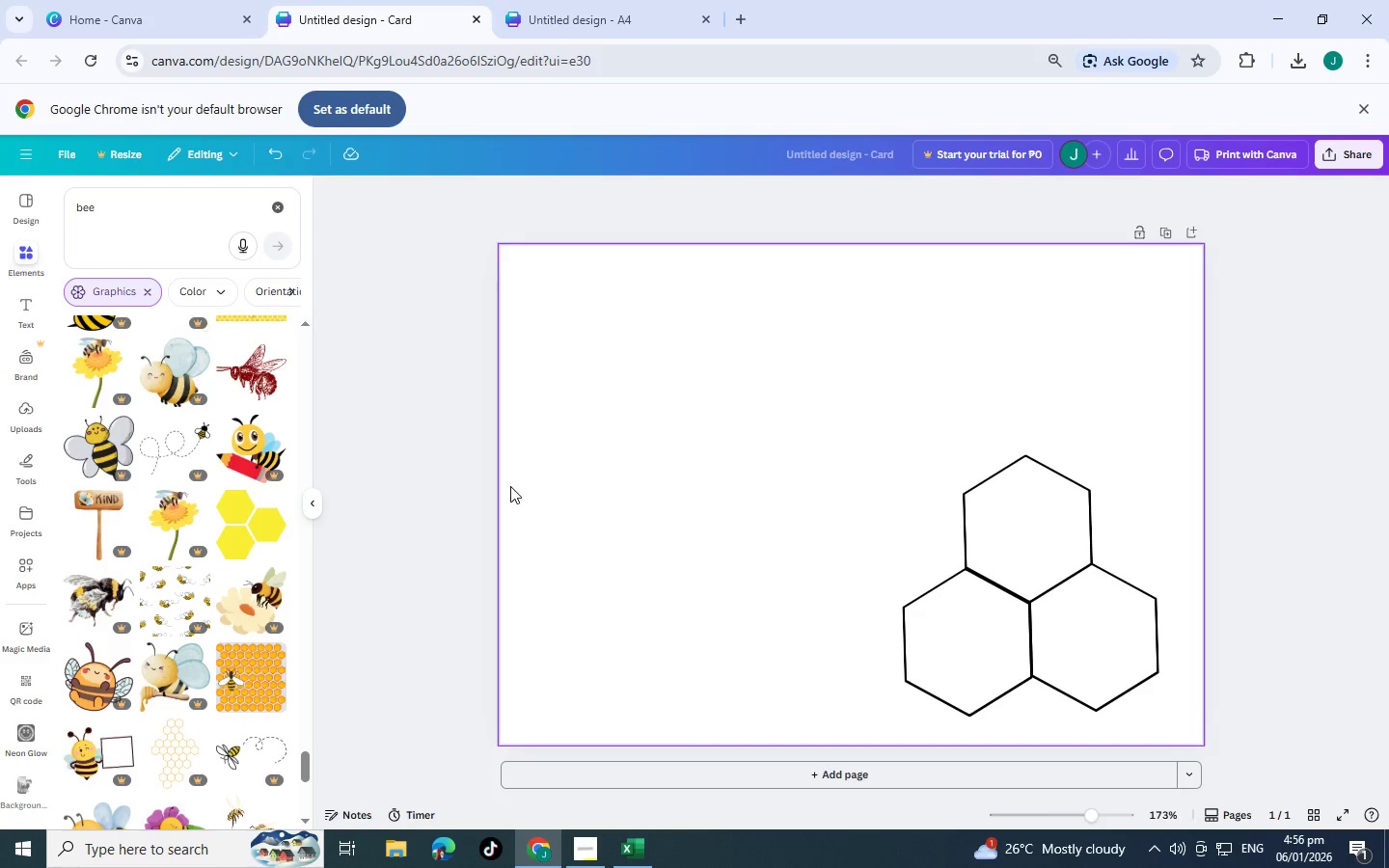 
wait(24.12)
 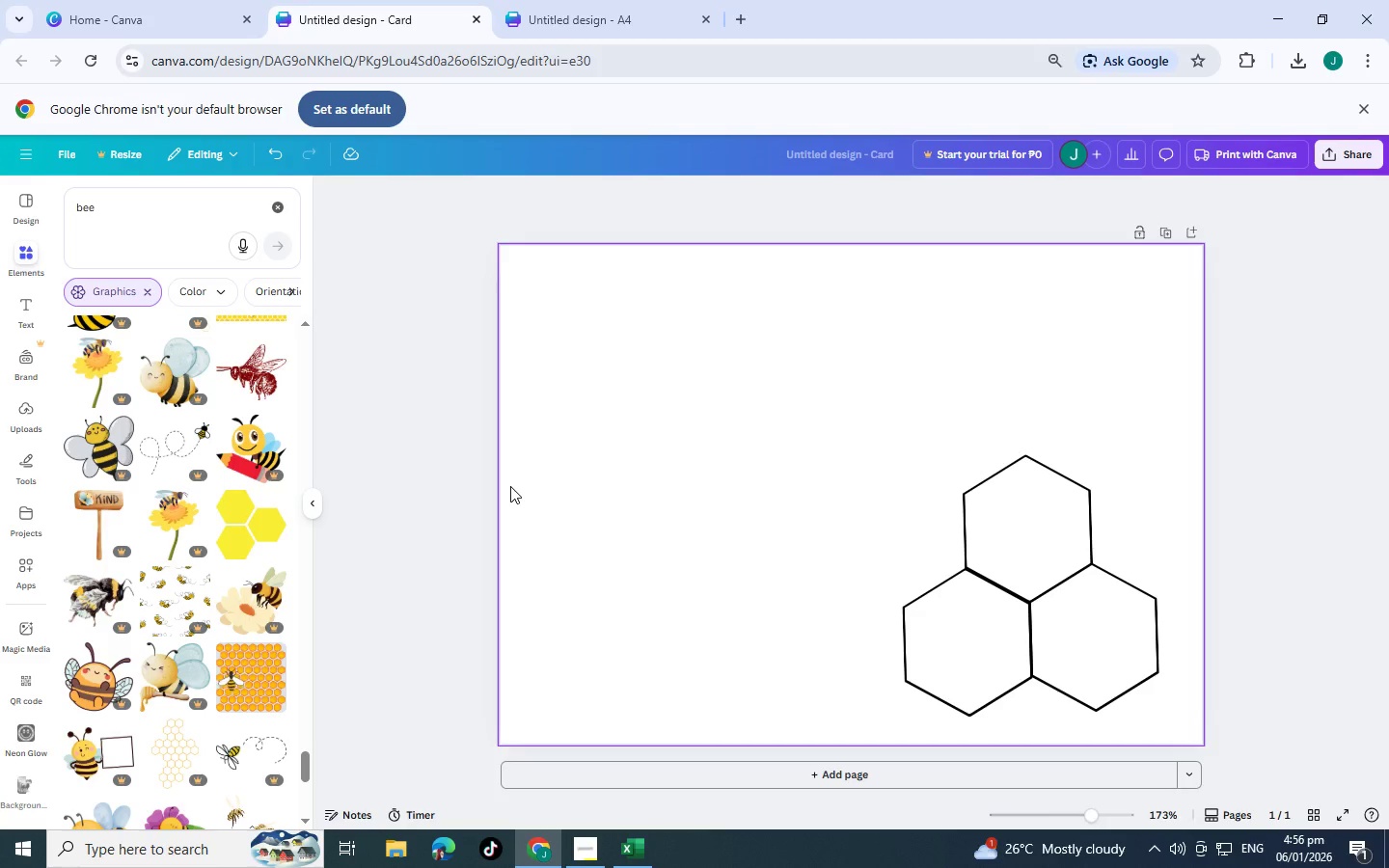 
scroll: coordinate [221, 544], scroll_direction: down, amount: 8.0
 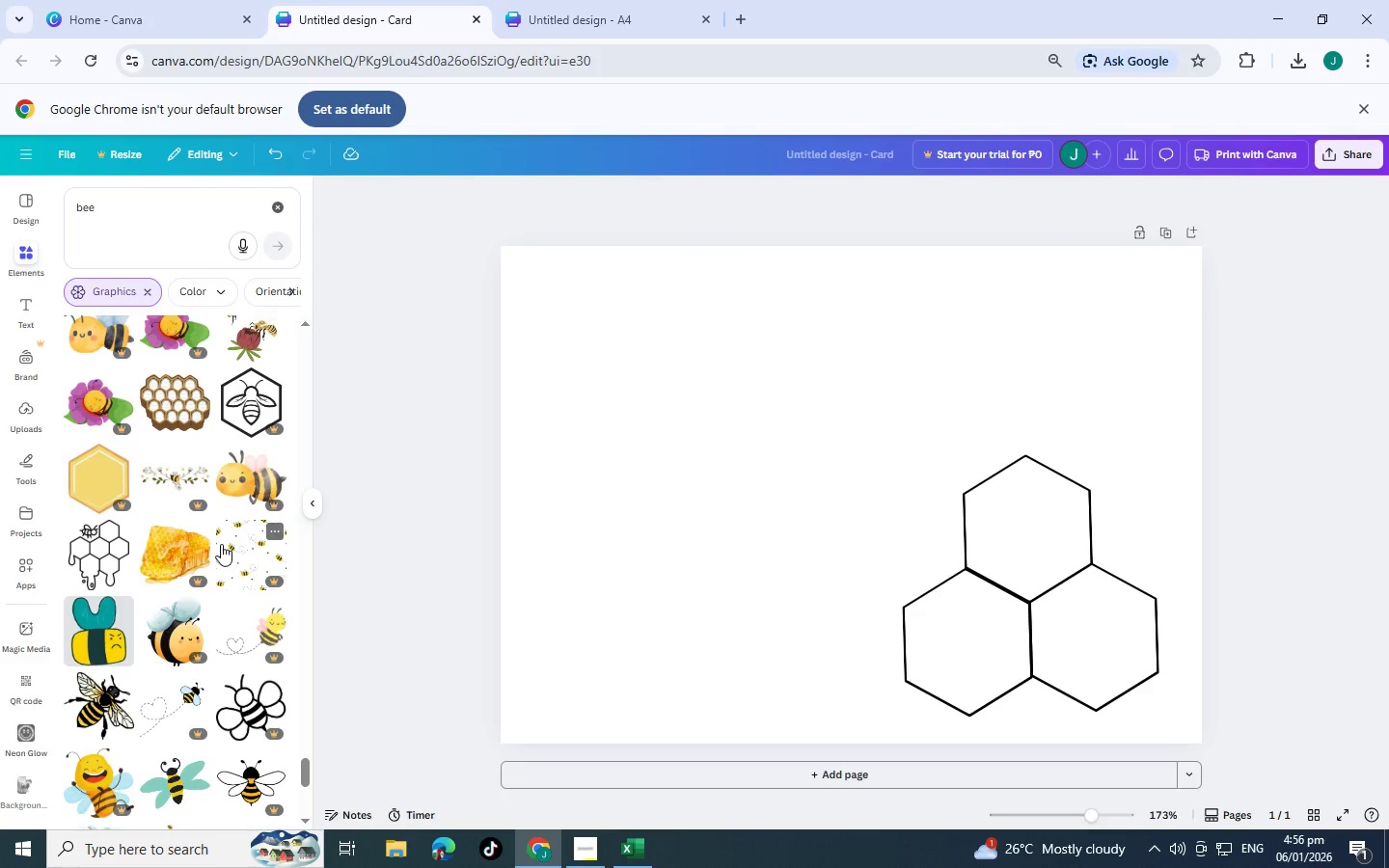 
scroll: coordinate [221, 544], scroll_direction: down, amount: 5.0
 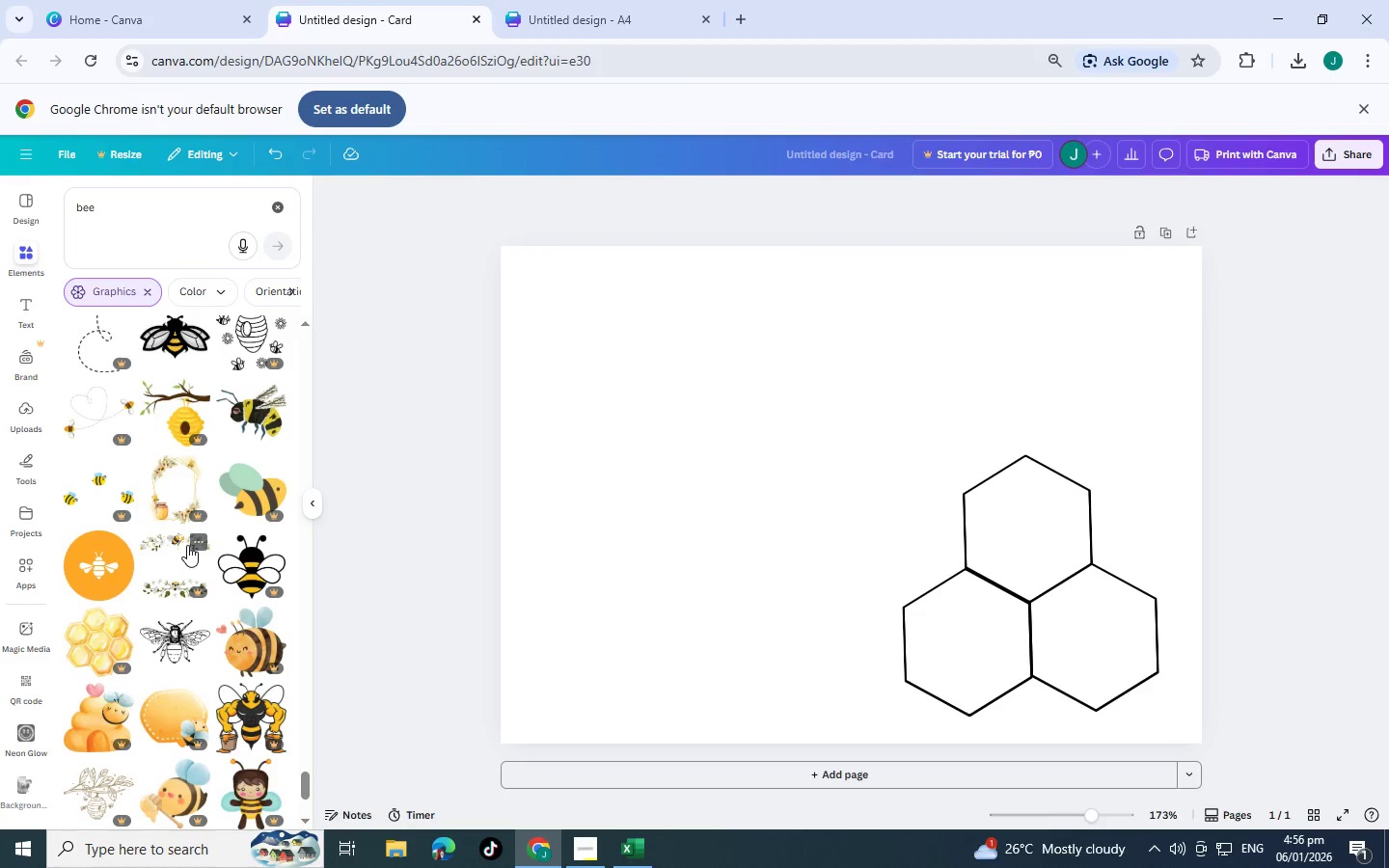 
scroll: coordinate [168, 539], scroll_direction: down, amount: 5.0
 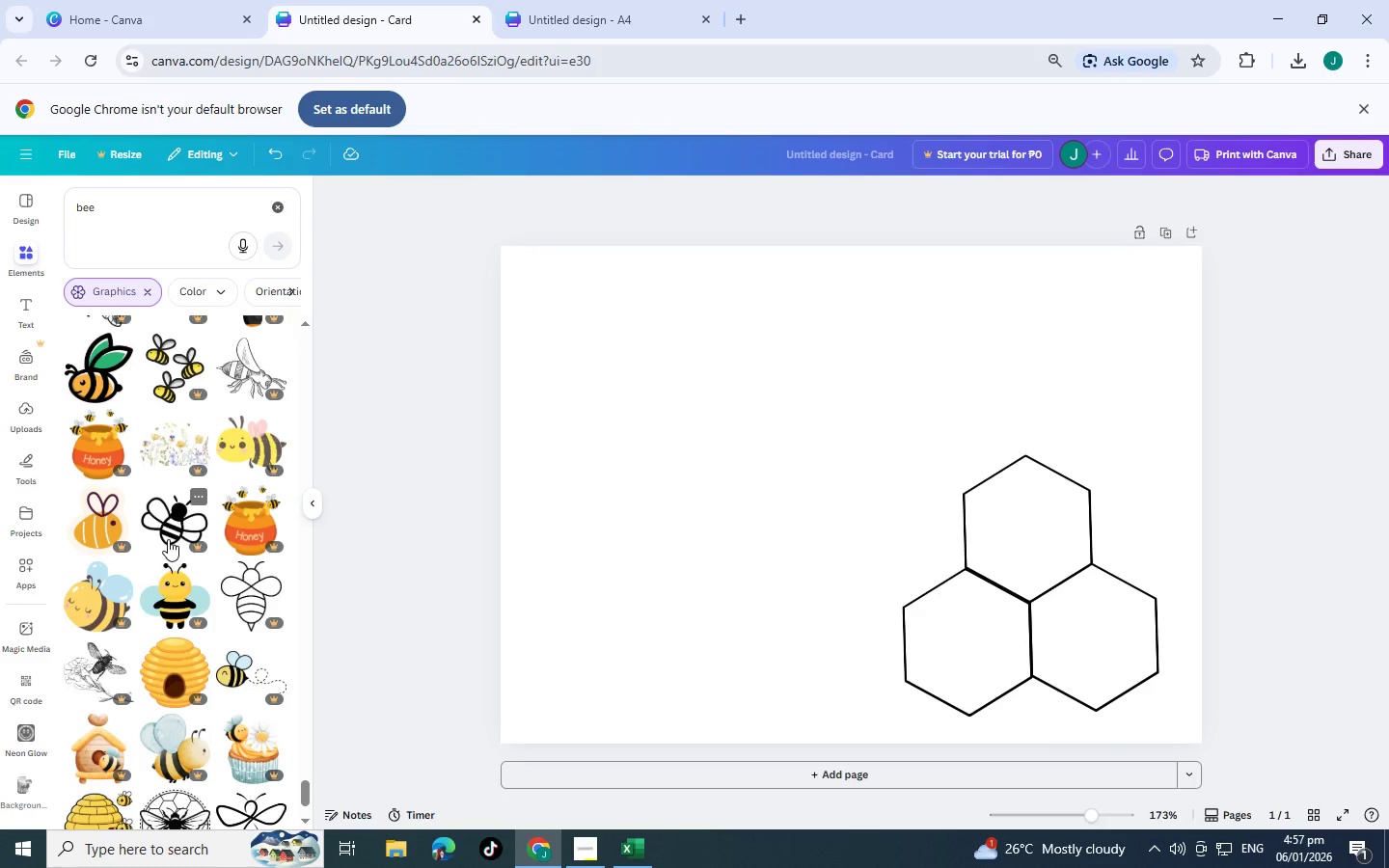 
scroll: coordinate [168, 539], scroll_direction: down, amount: 5.0
 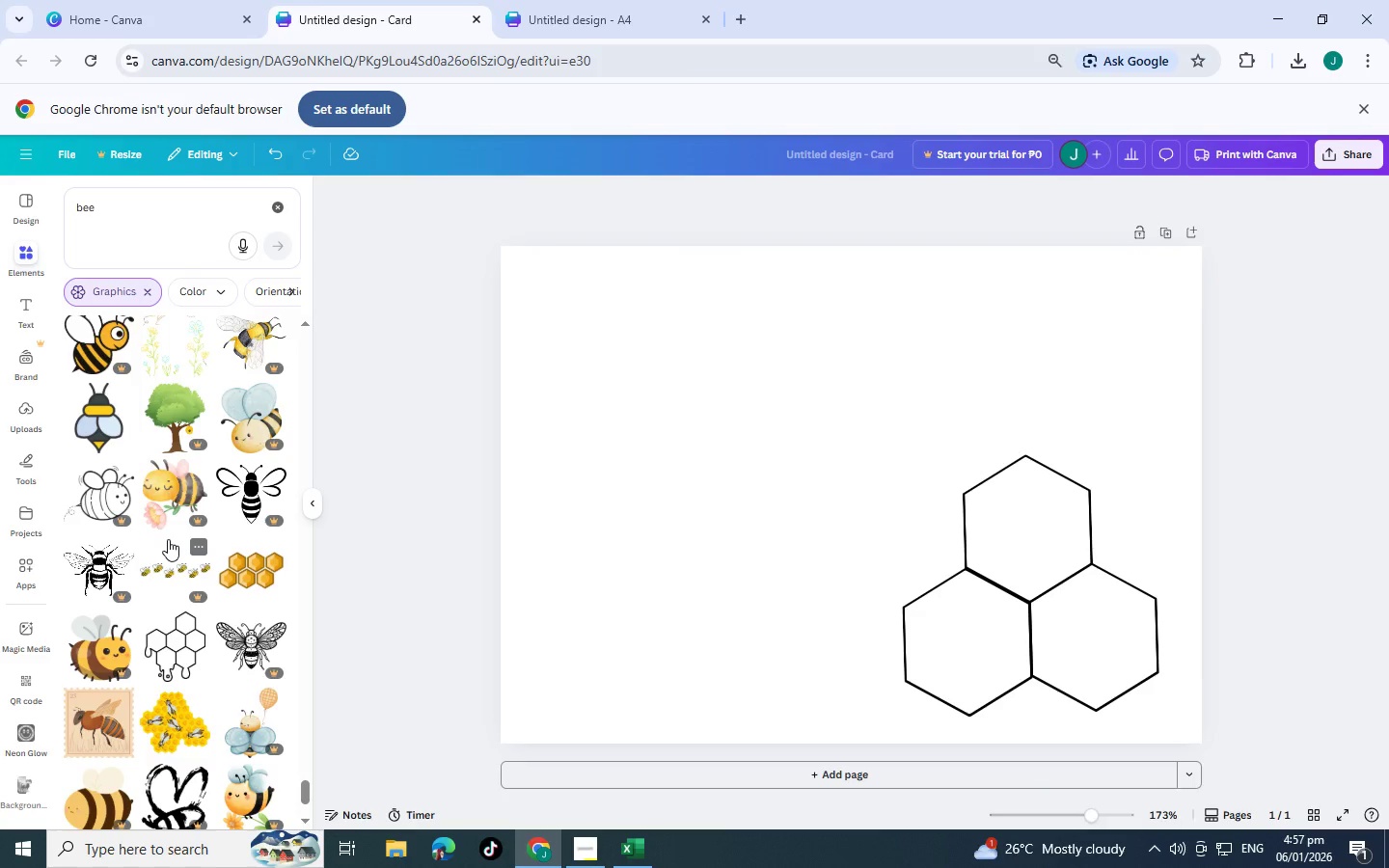 
scroll: coordinate [168, 539], scroll_direction: down, amount: 5.0
 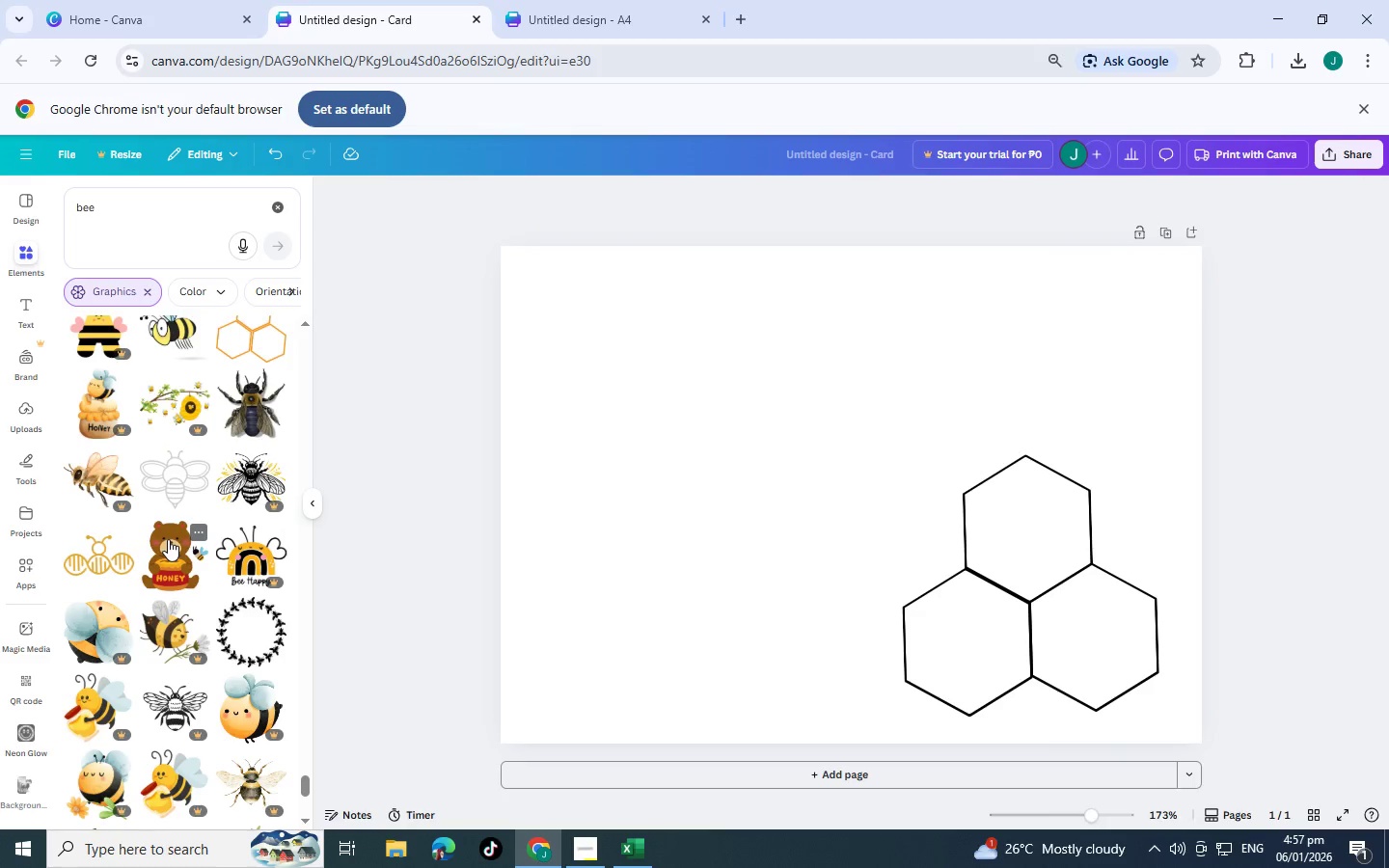 
scroll: coordinate [168, 539], scroll_direction: down, amount: 5.0
 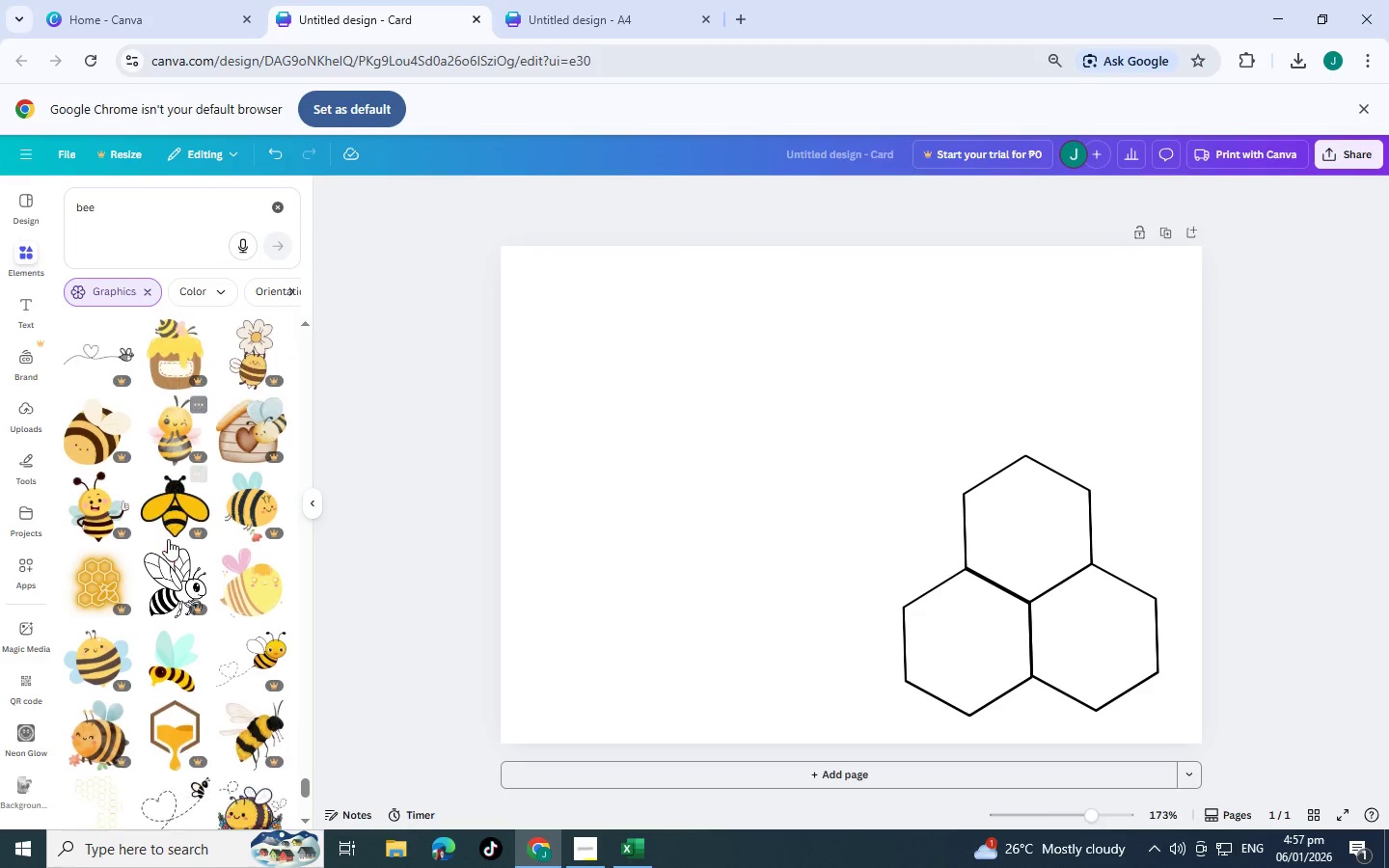 
scroll: coordinate [168, 539], scroll_direction: down, amount: 5.0
 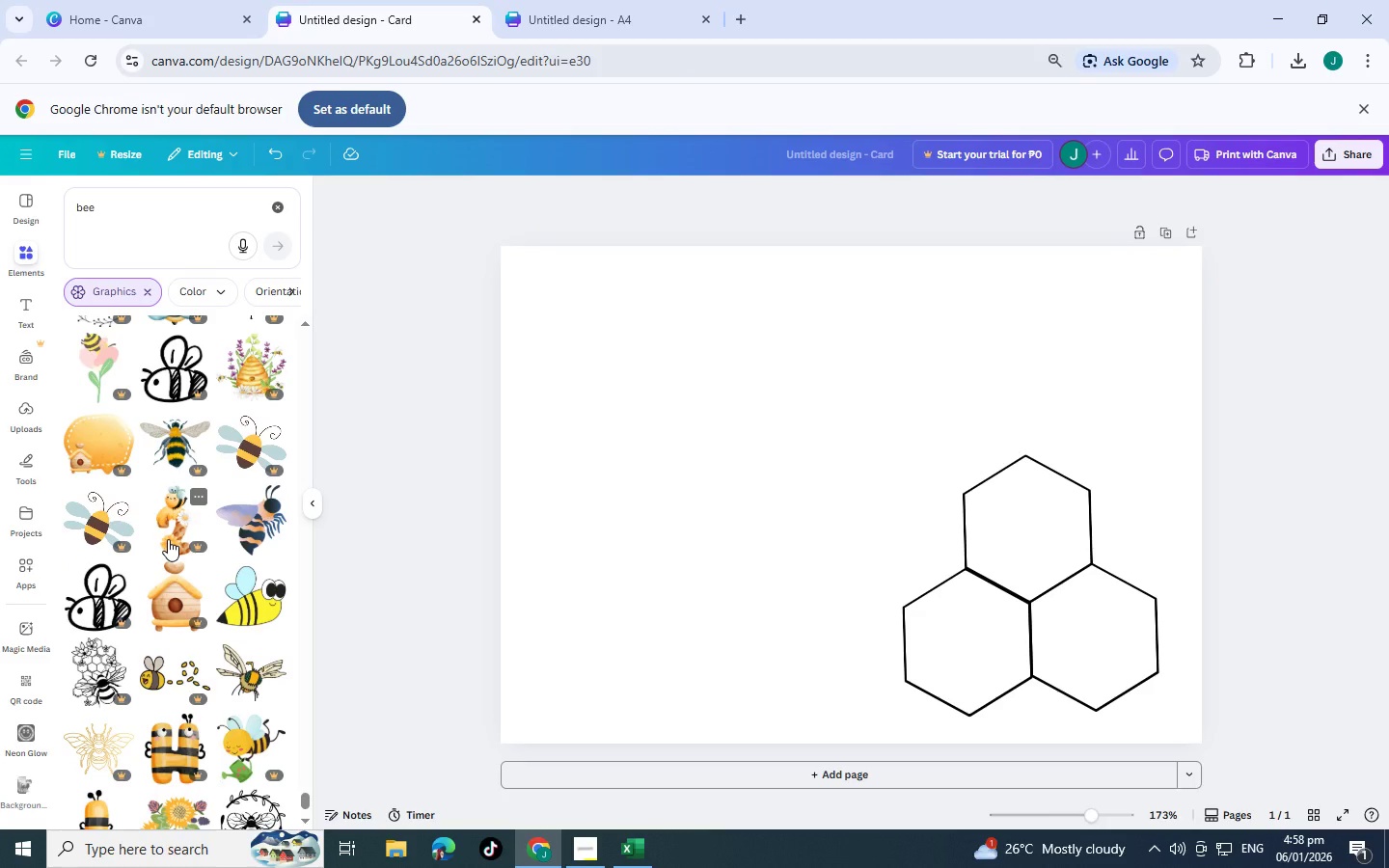 
scroll: coordinate [168, 539], scroll_direction: down, amount: 5.0
 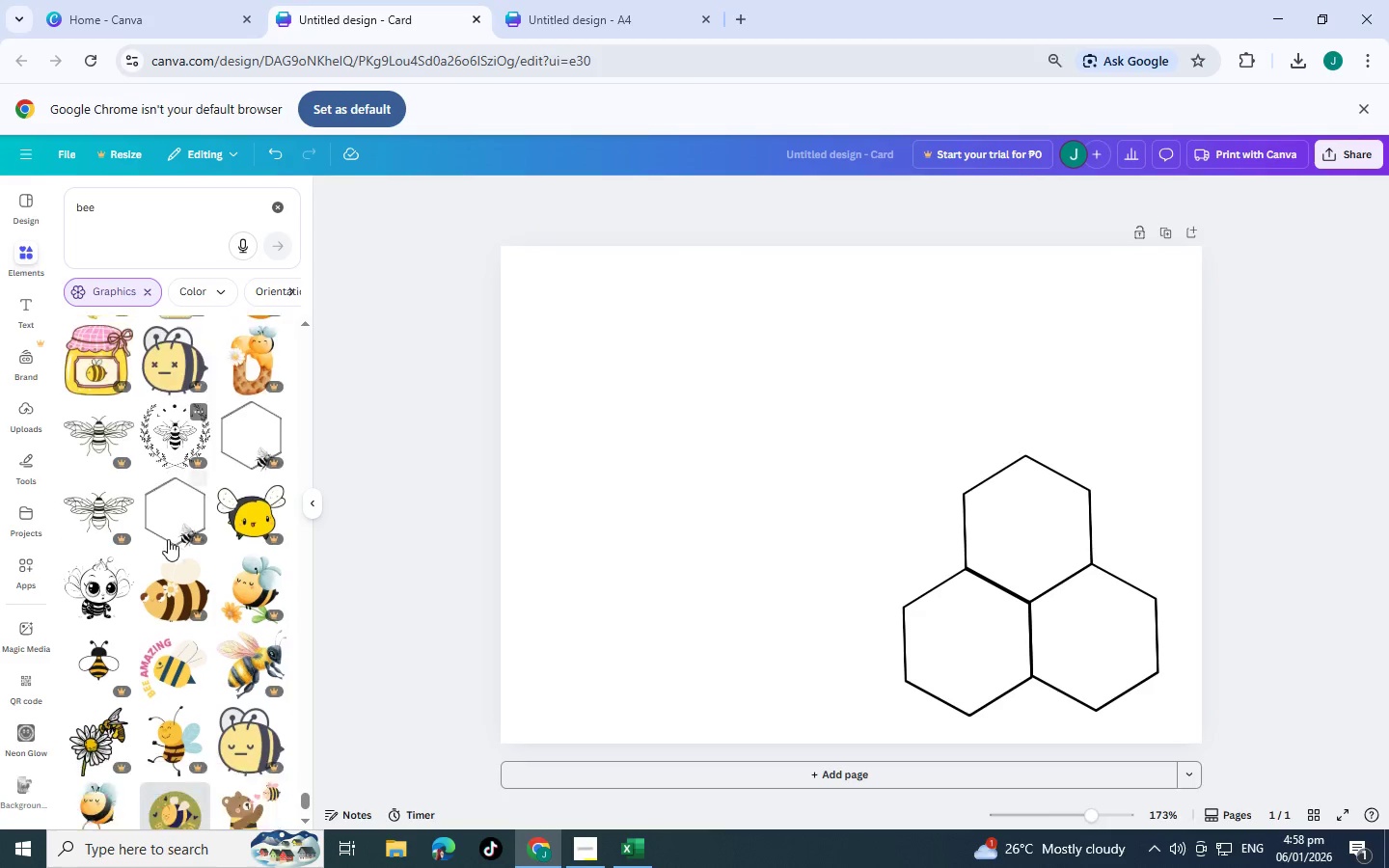 
scroll: coordinate [177, 553], scroll_direction: down, amount: 6.0
 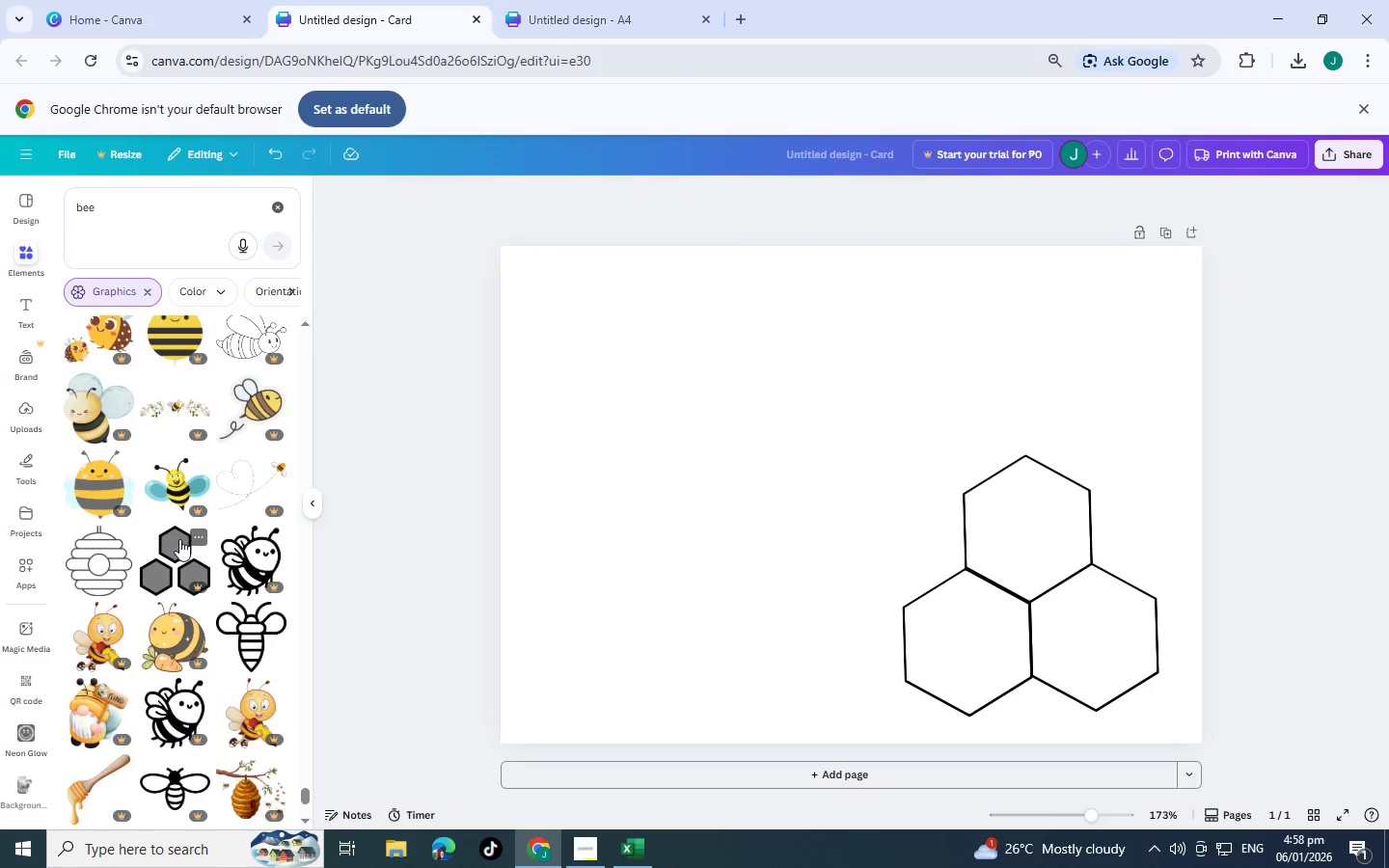 
scroll: coordinate [181, 512], scroll_direction: down, amount: 5.0
 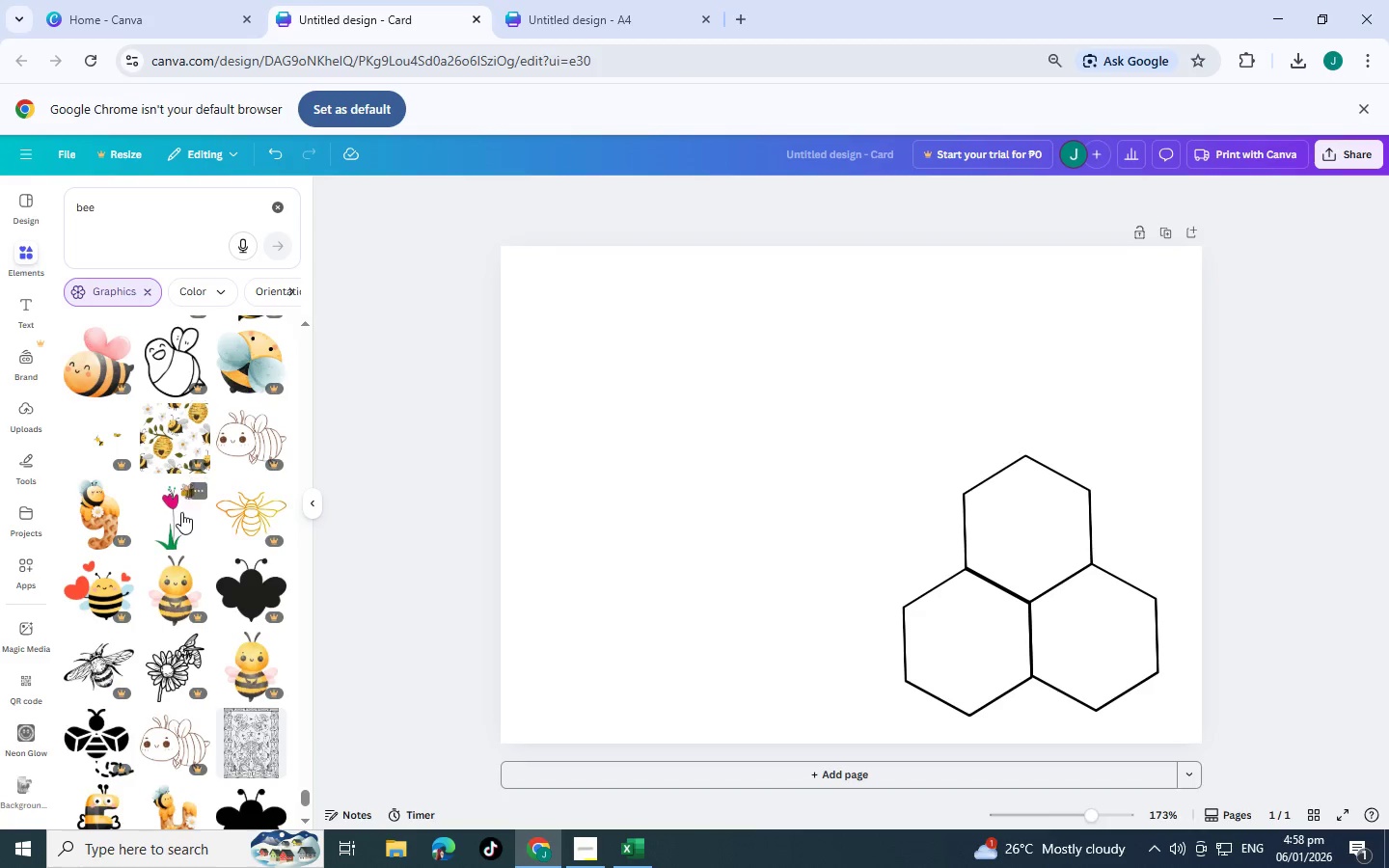 
scroll: coordinate [179, 510], scroll_direction: down, amount: 5.0
 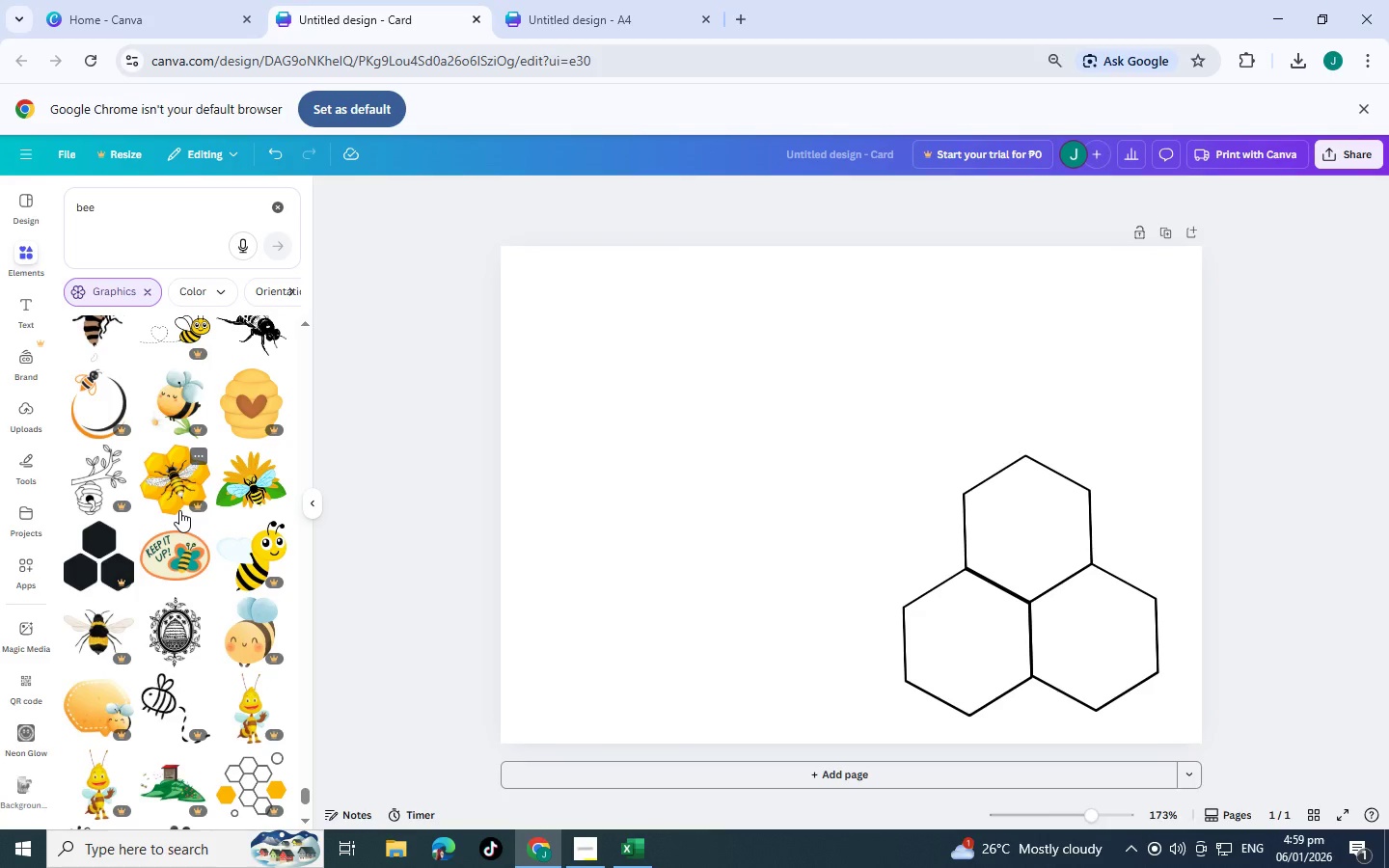 
wait(9.0)
 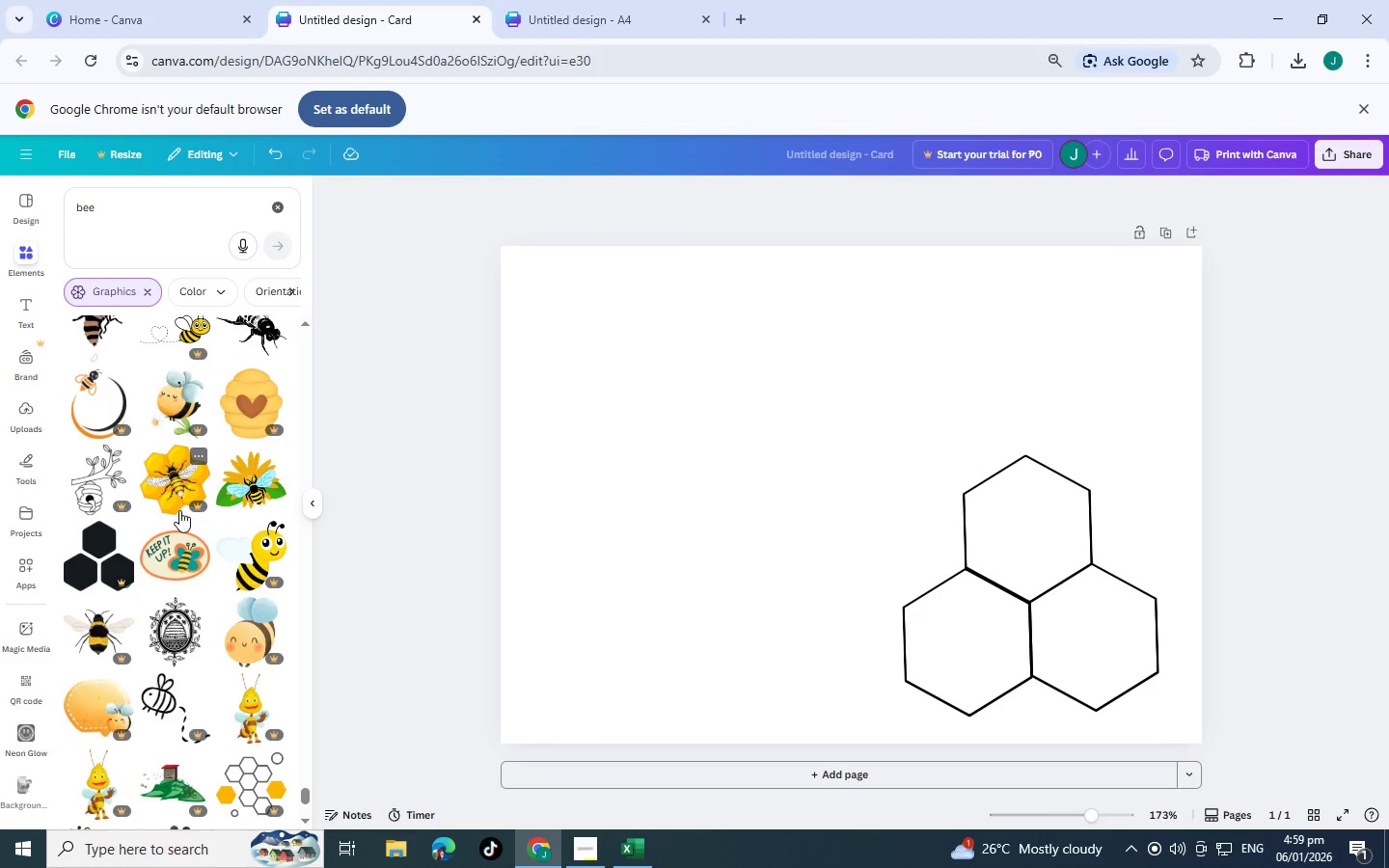 
scroll: coordinate [150, 714], scroll_direction: down, amount: 8.0
 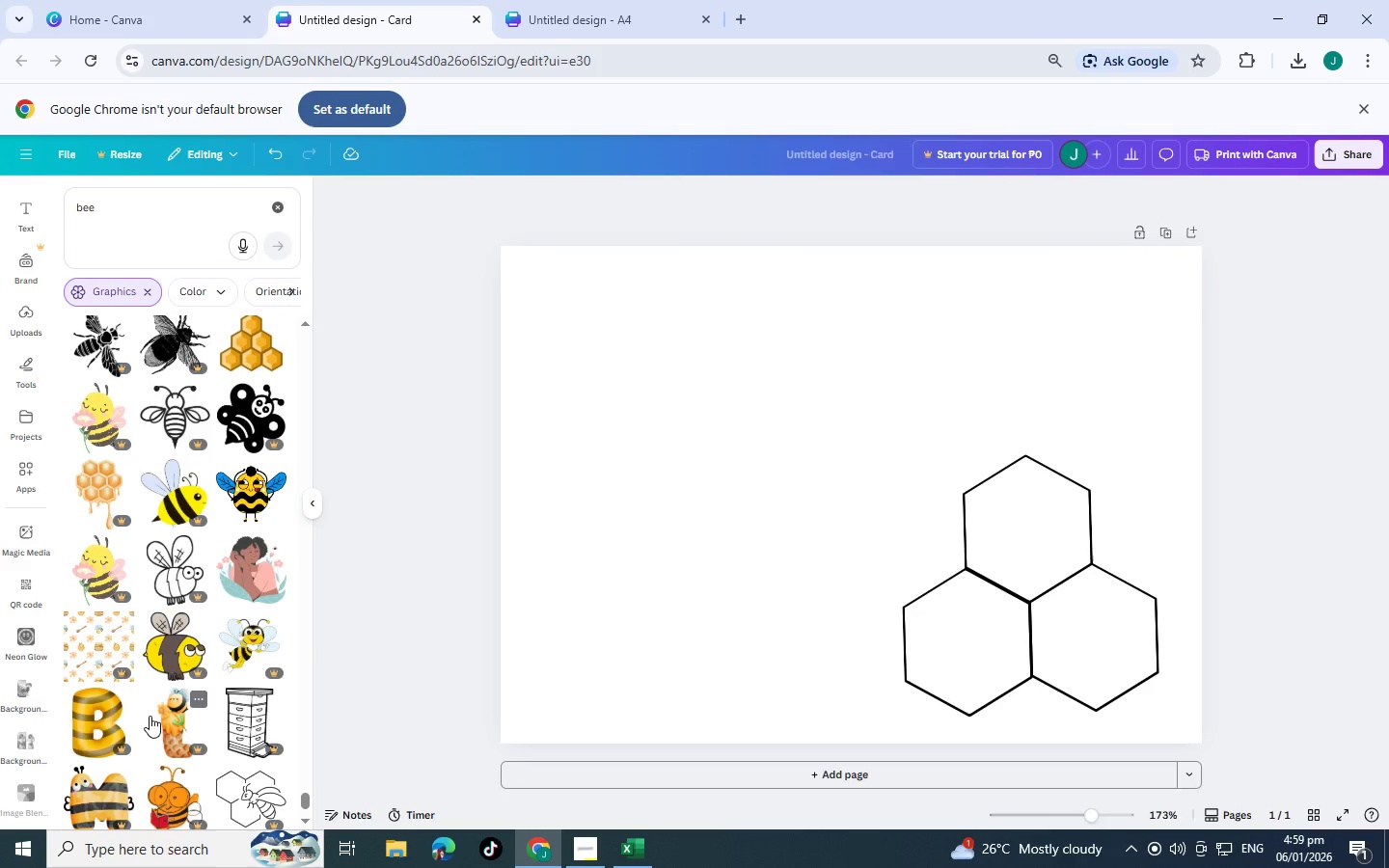 
scroll: coordinate [153, 681], scroll_direction: down, amount: 9.0
 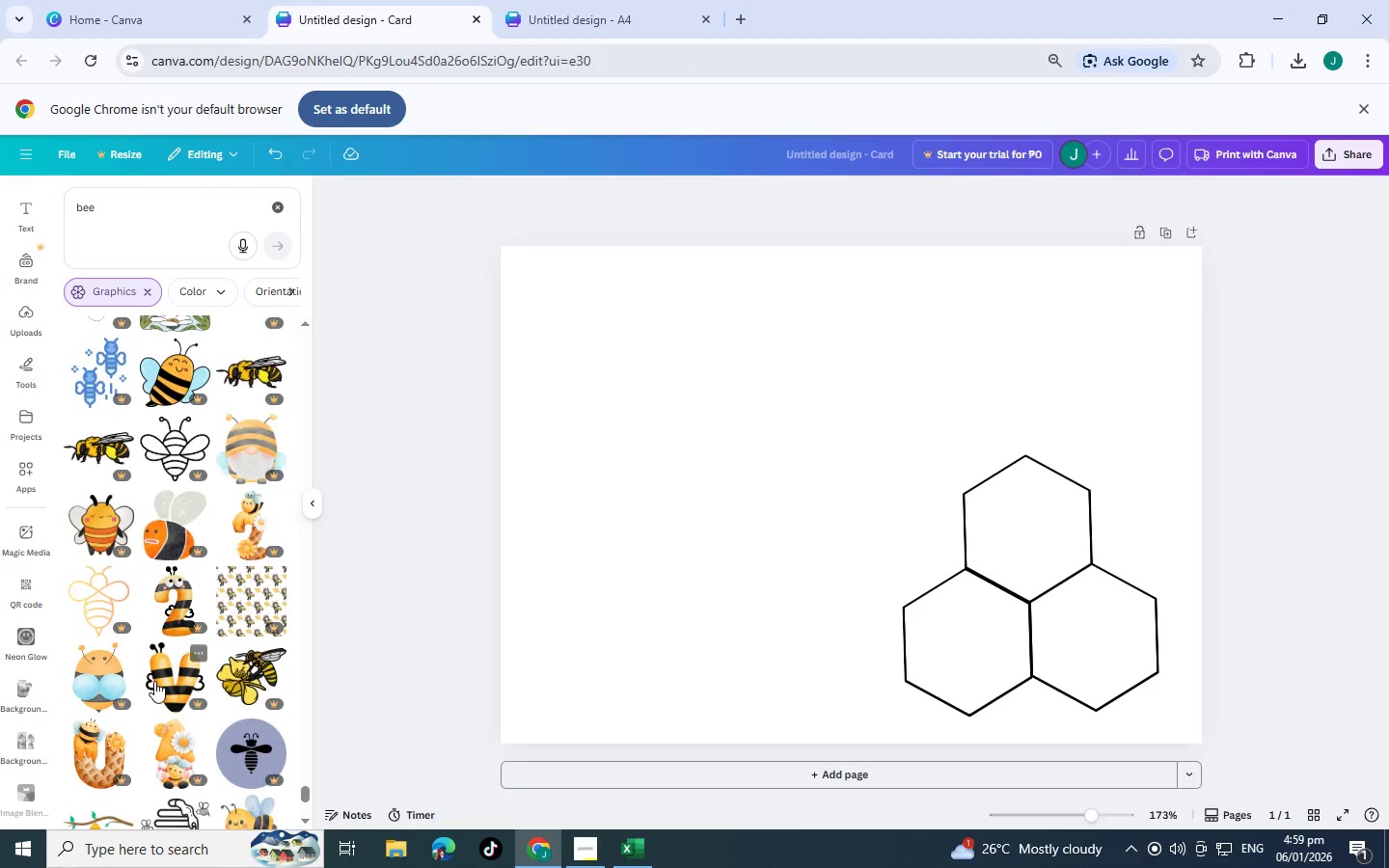 
scroll: coordinate [137, 612], scroll_direction: down, amount: 6.0
 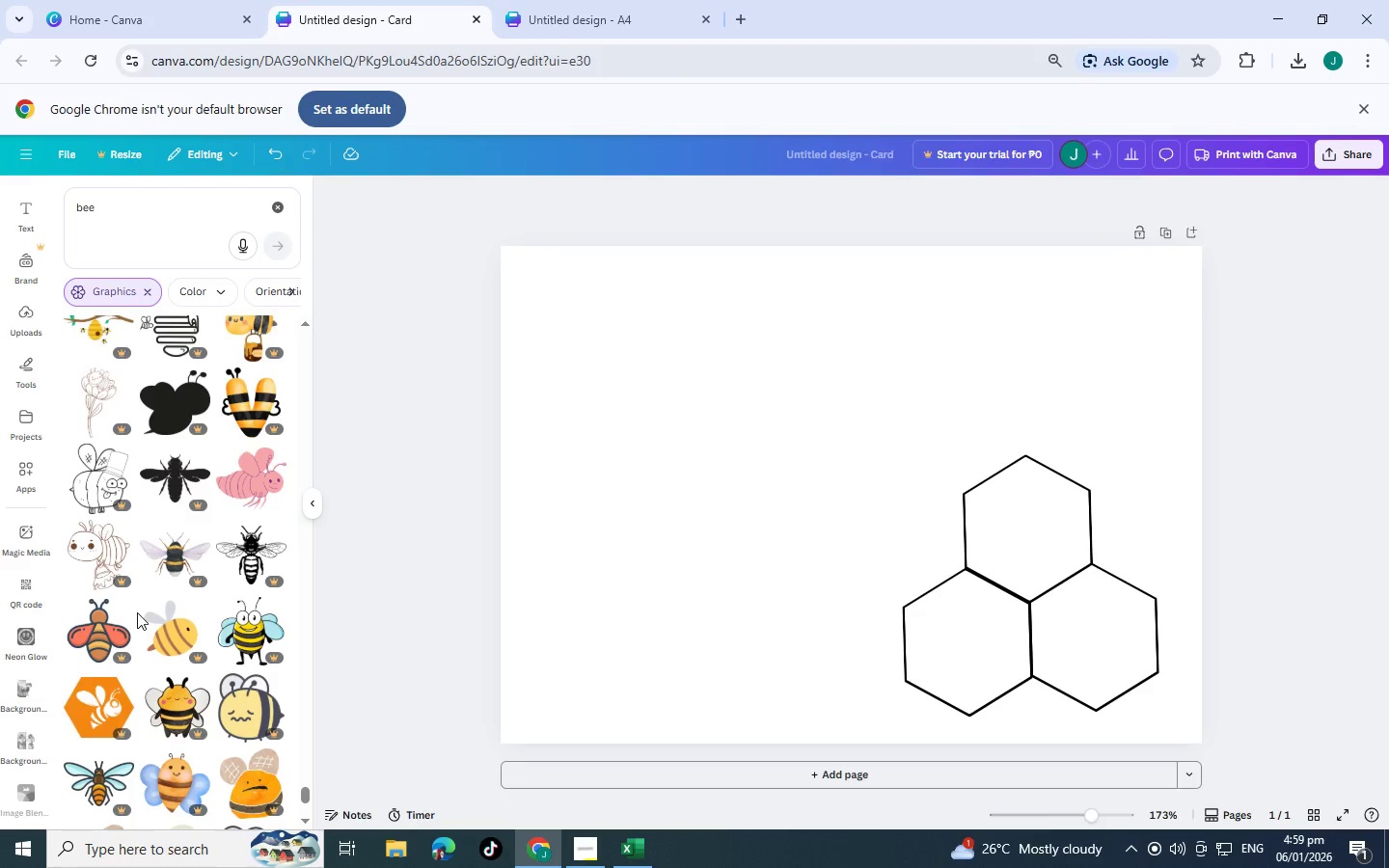 
scroll: coordinate [139, 587], scroll_direction: down, amount: 5.0
 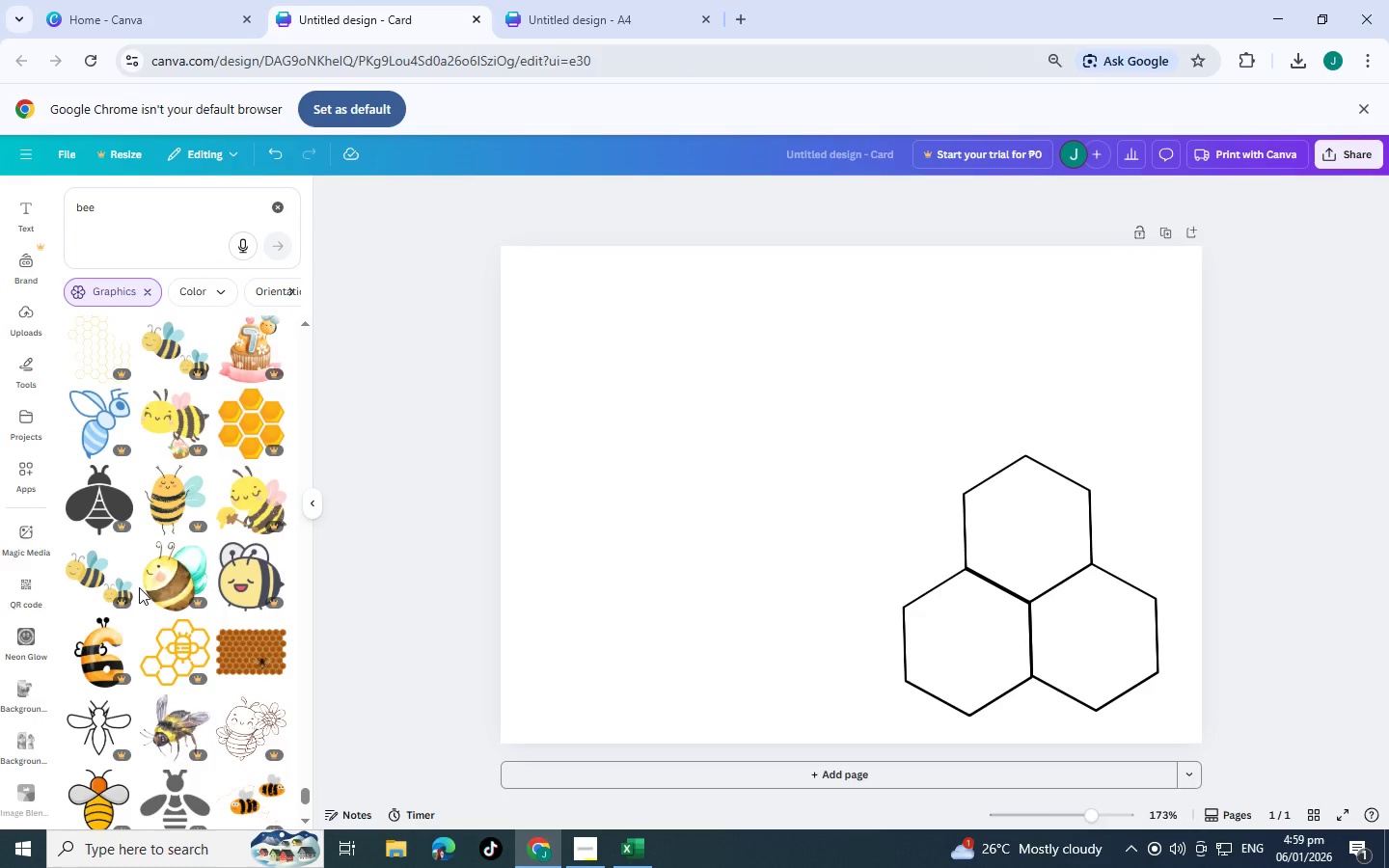 
scroll: coordinate [139, 587], scroll_direction: down, amount: 5.0
 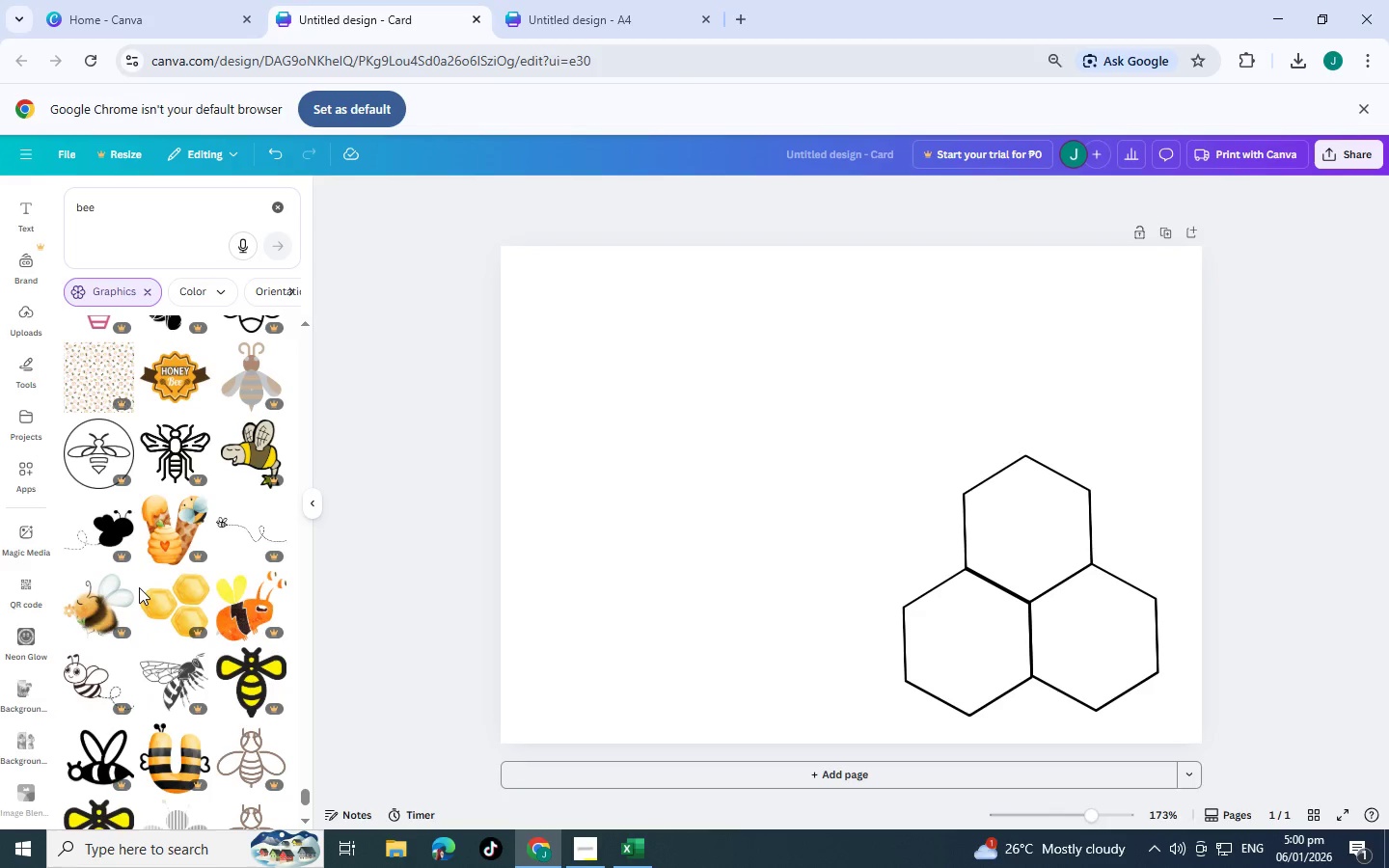 
scroll: coordinate [135, 580], scroll_direction: down, amount: 5.0
 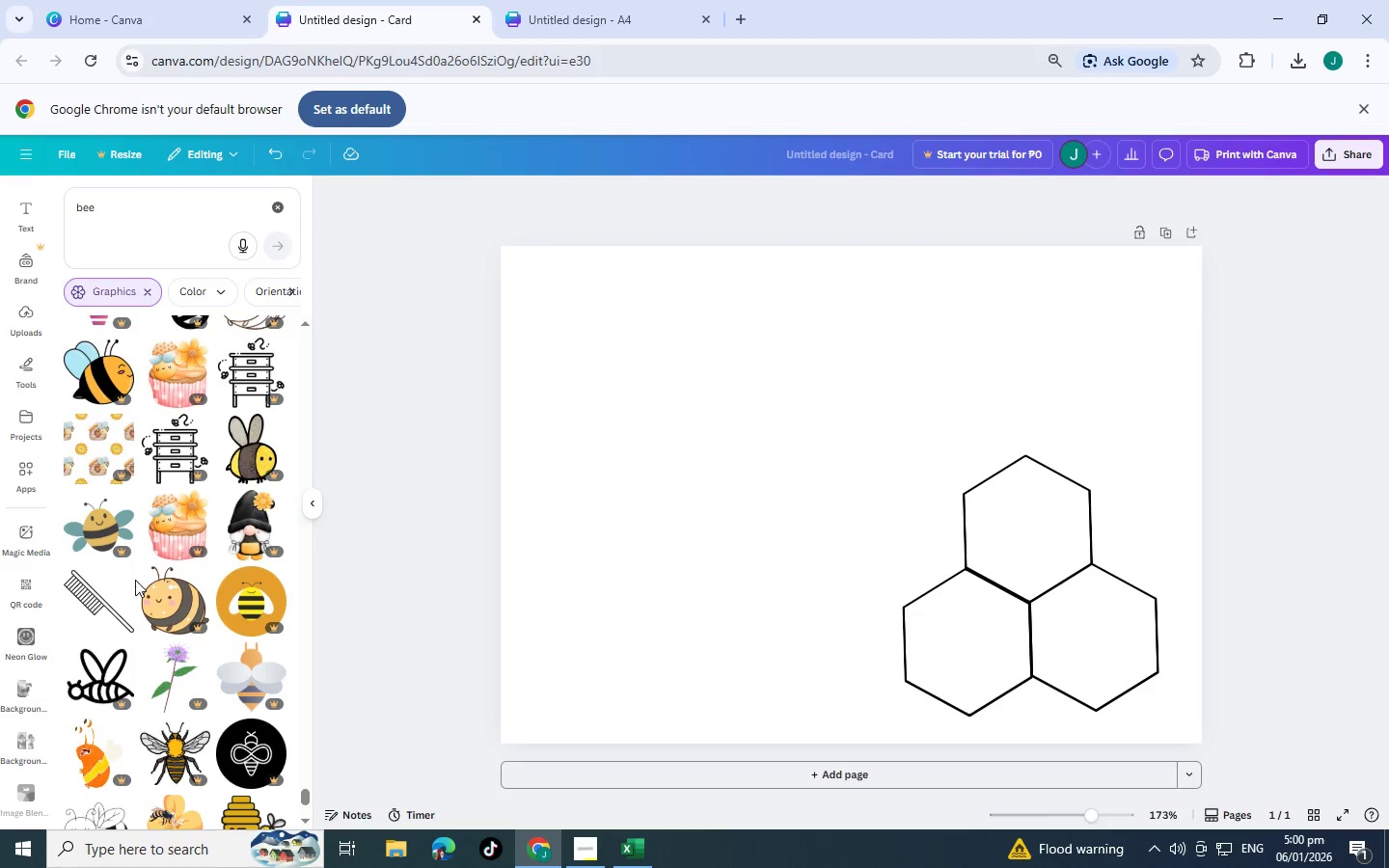 
scroll: coordinate [154, 536], scroll_direction: down, amount: 6.0
 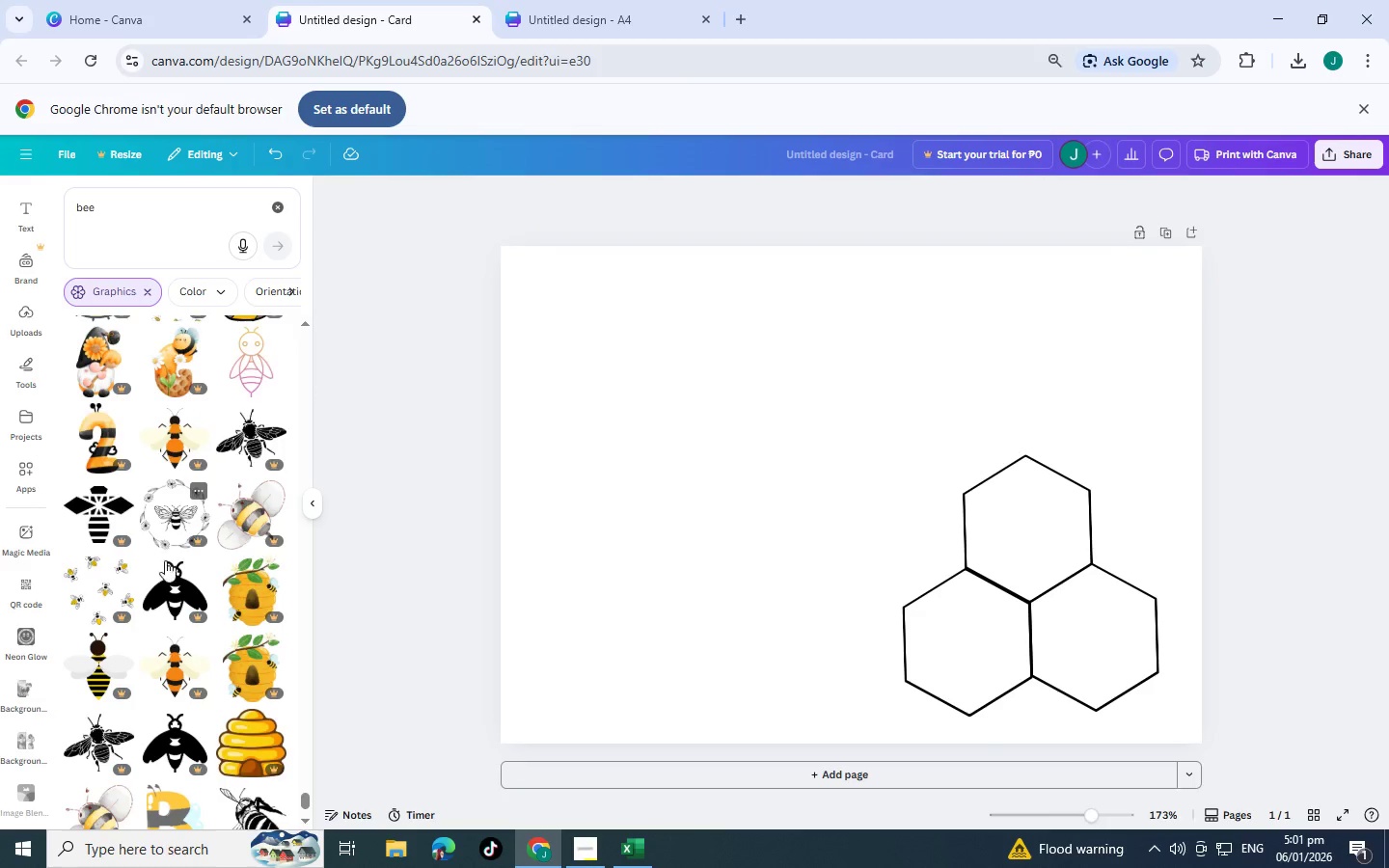 
scroll: coordinate [167, 563], scroll_direction: down, amount: 2.0
 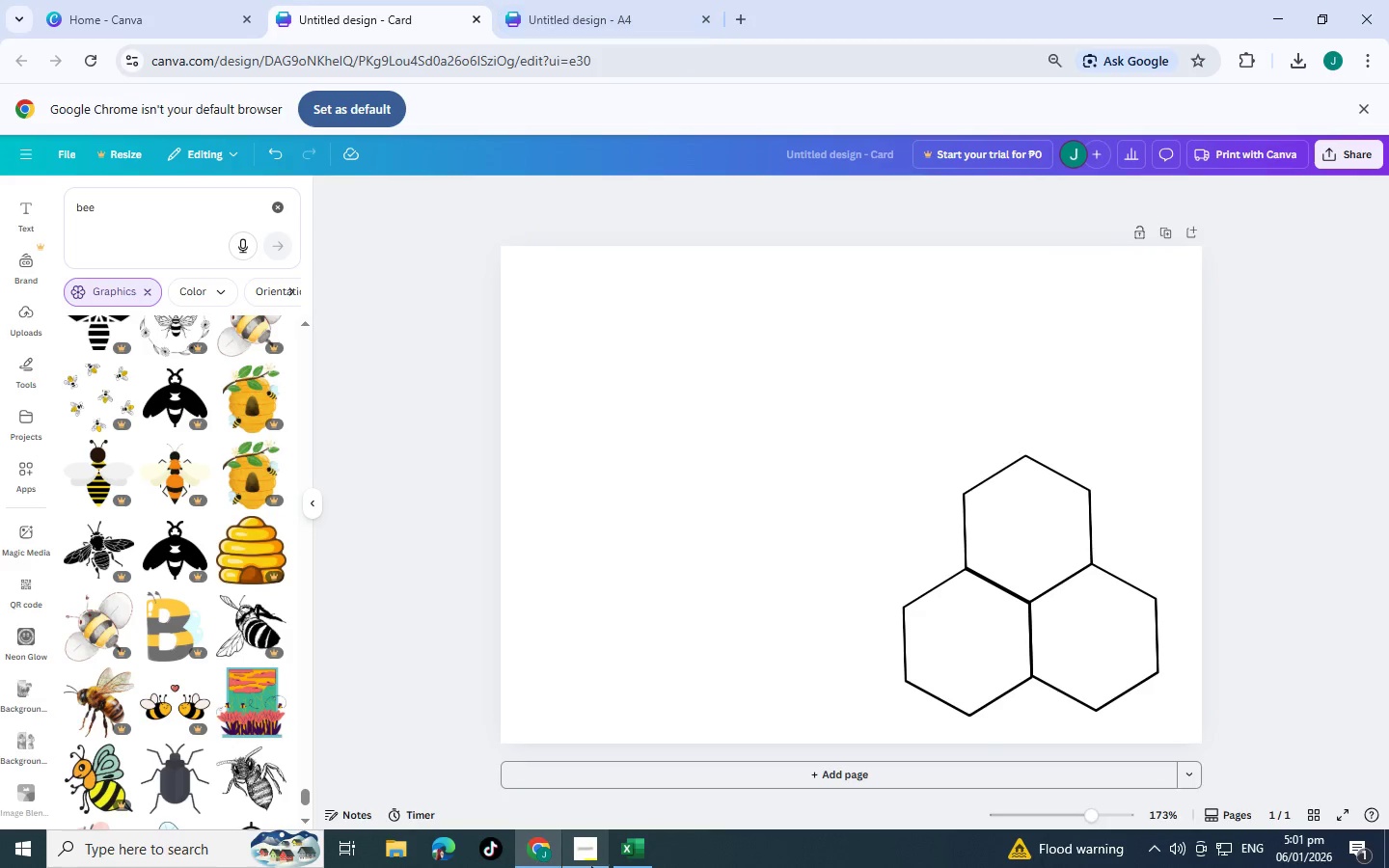 
left_click([568, 854])